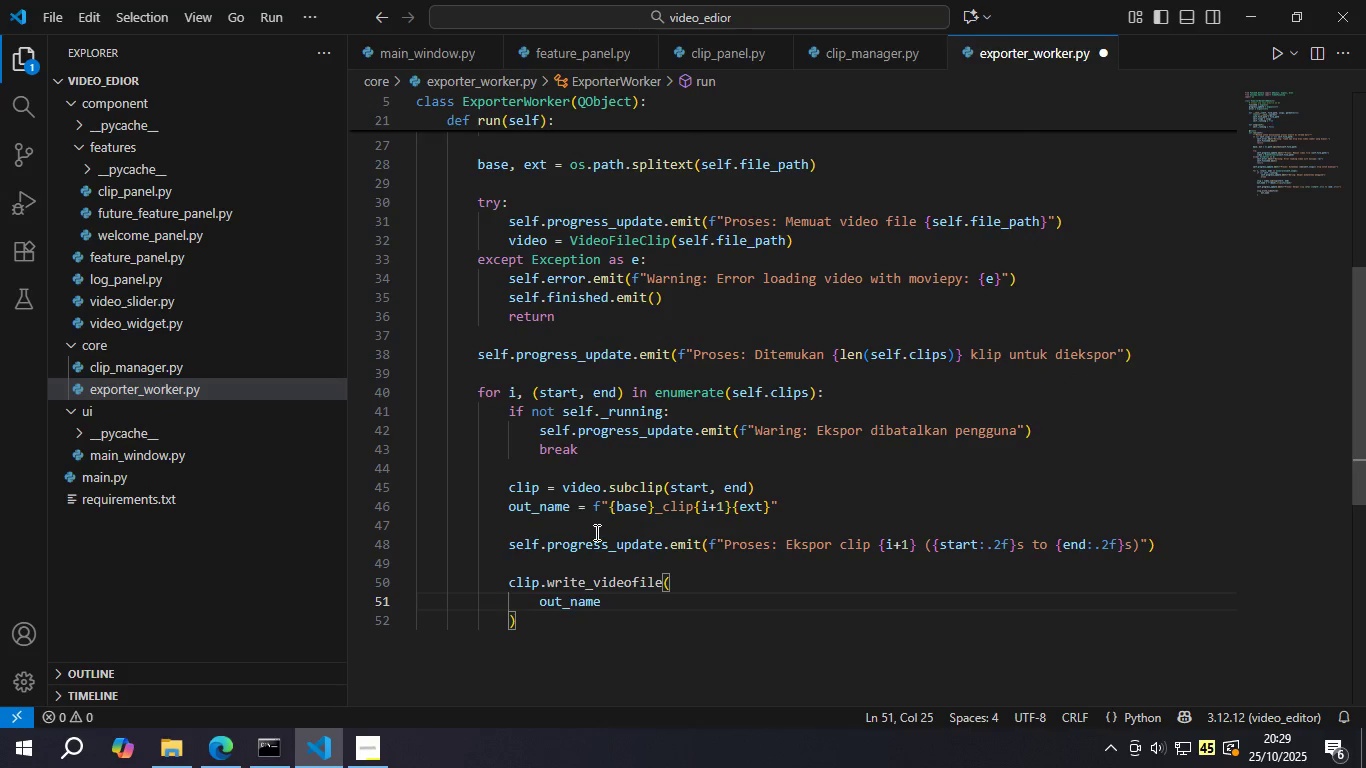 
key(Comma)
 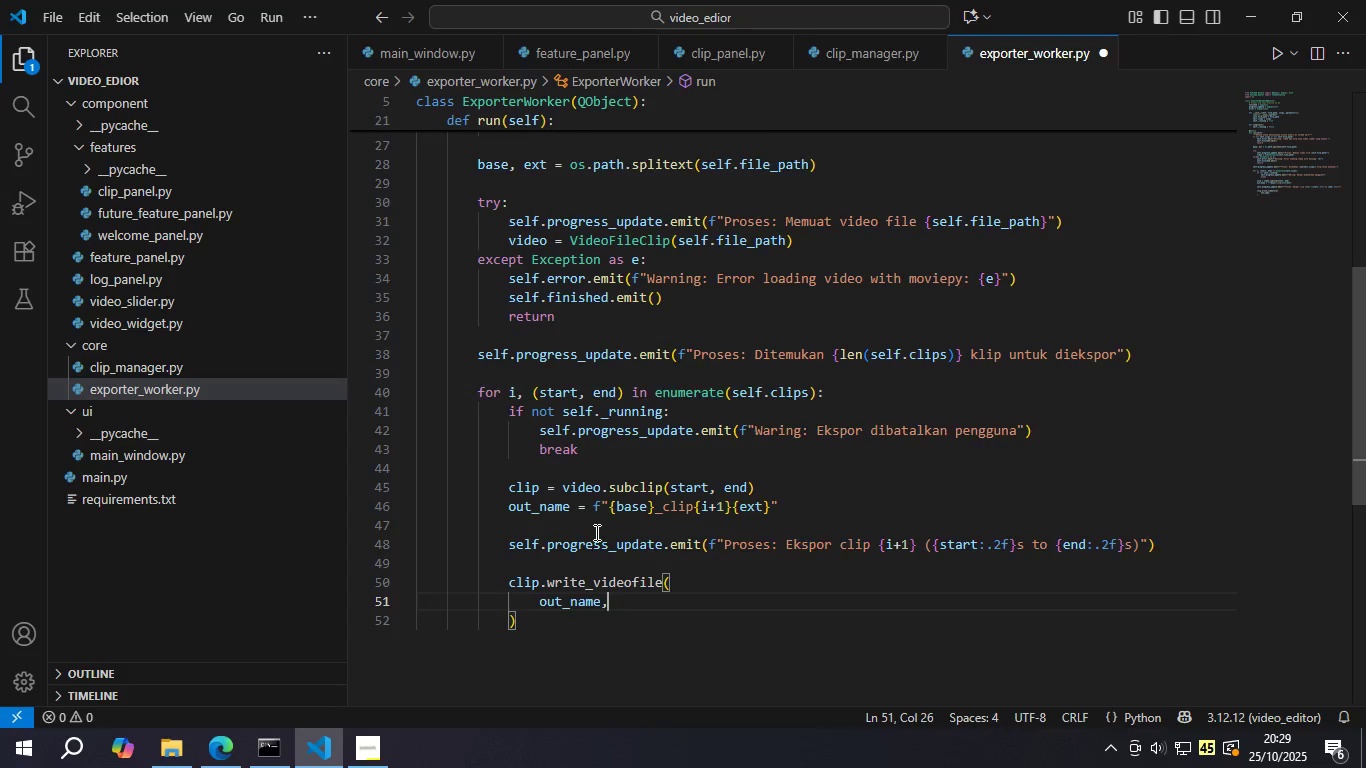 
key(Enter)
 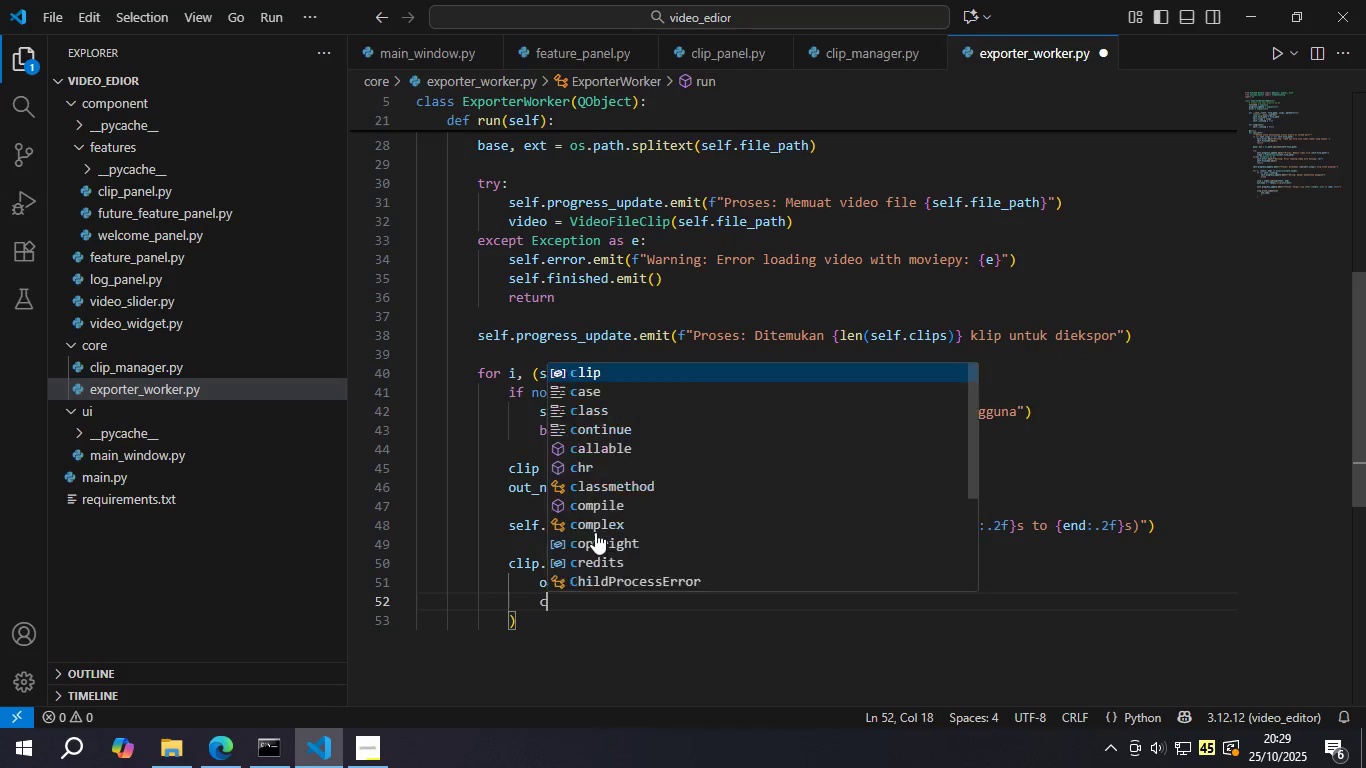 
type(codec="libx264)
 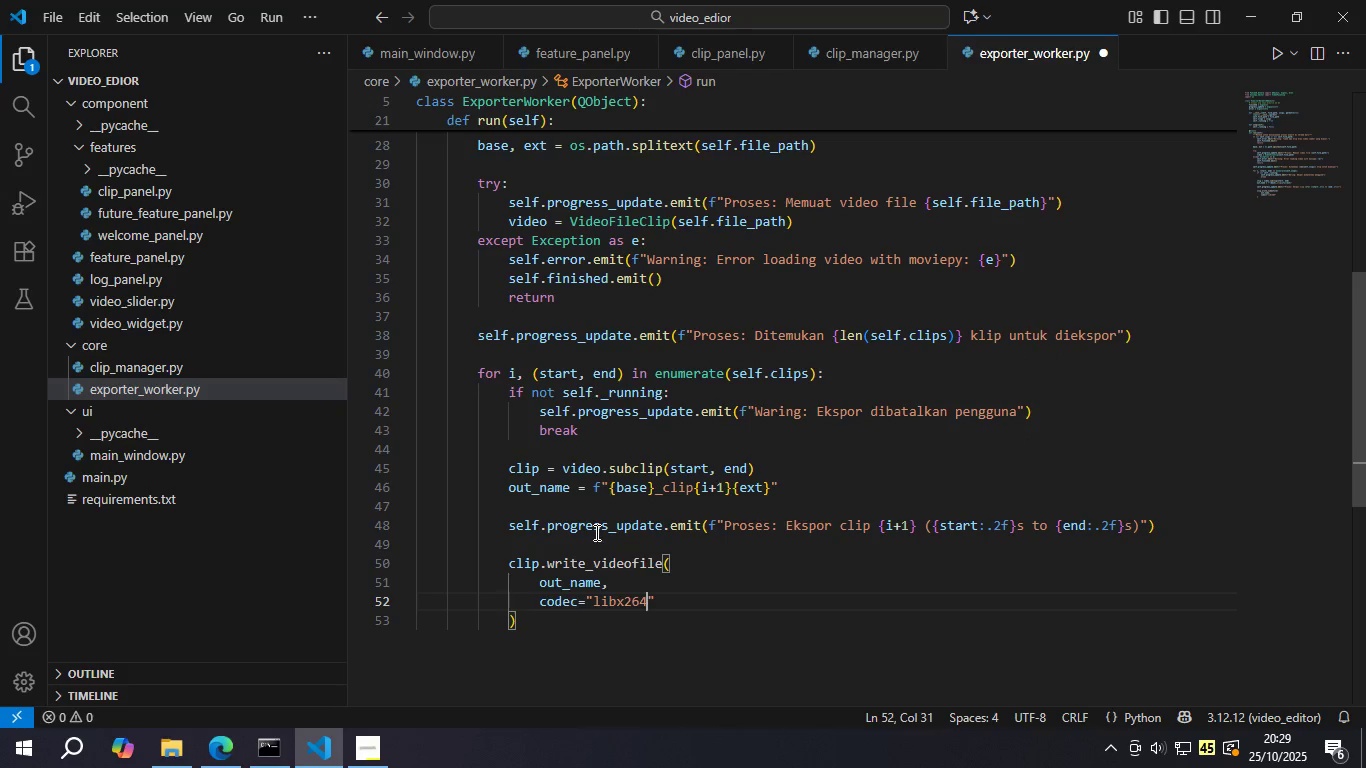 
key(ArrowRight)
 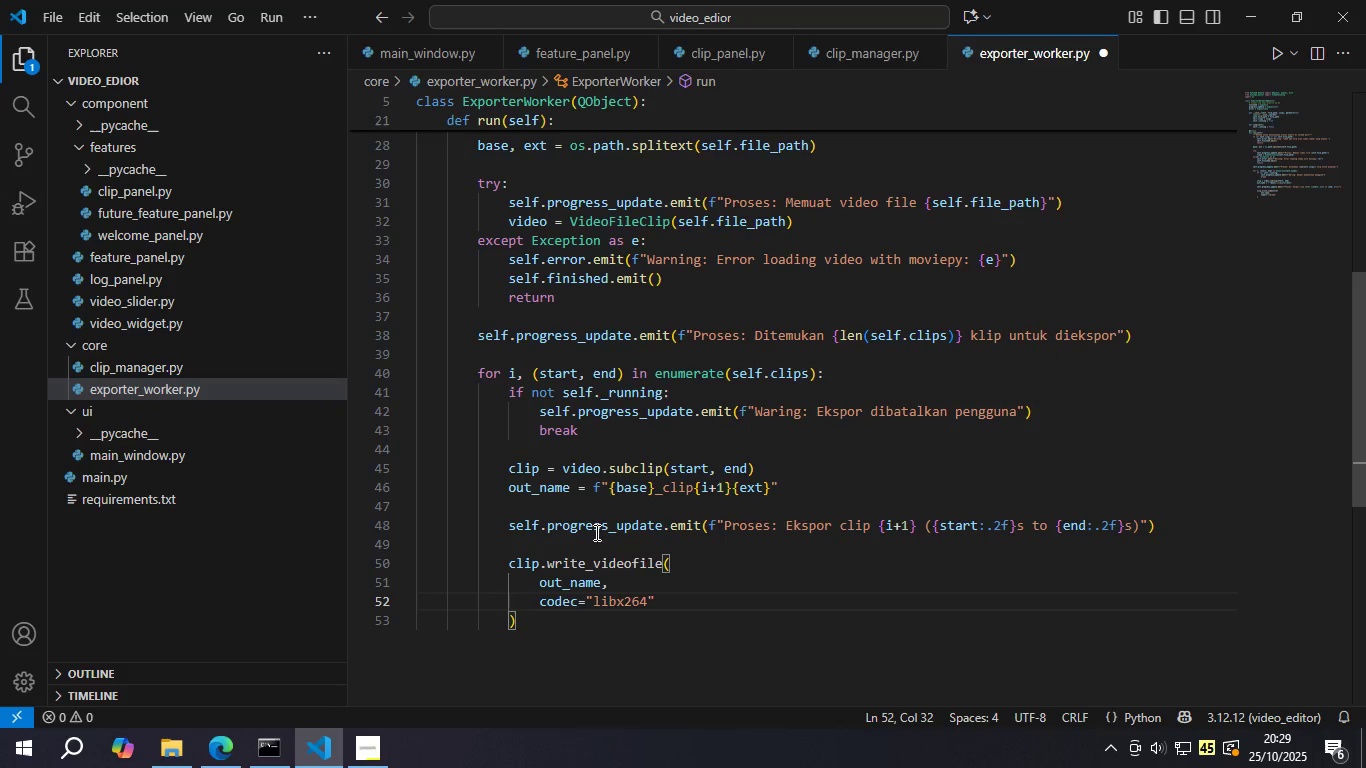 
key(Comma)
 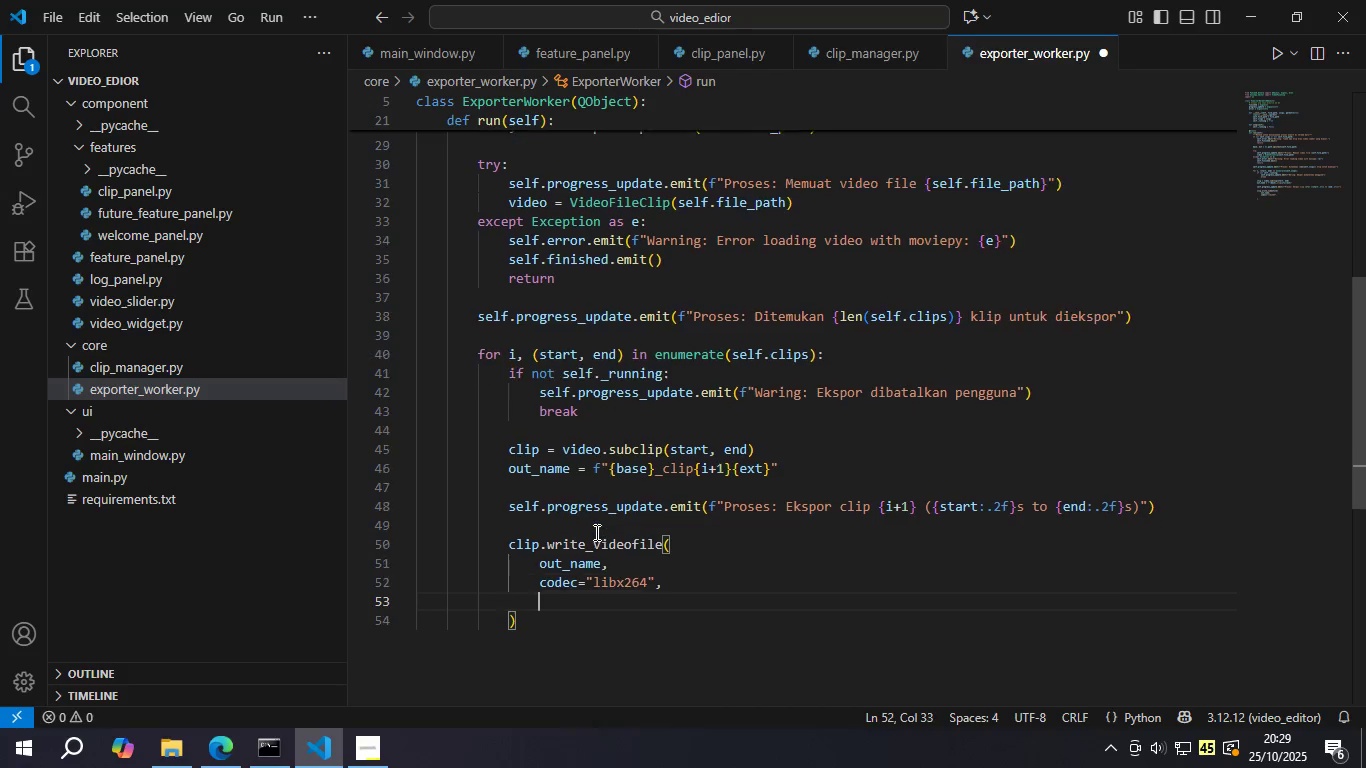 
key(Enter)
 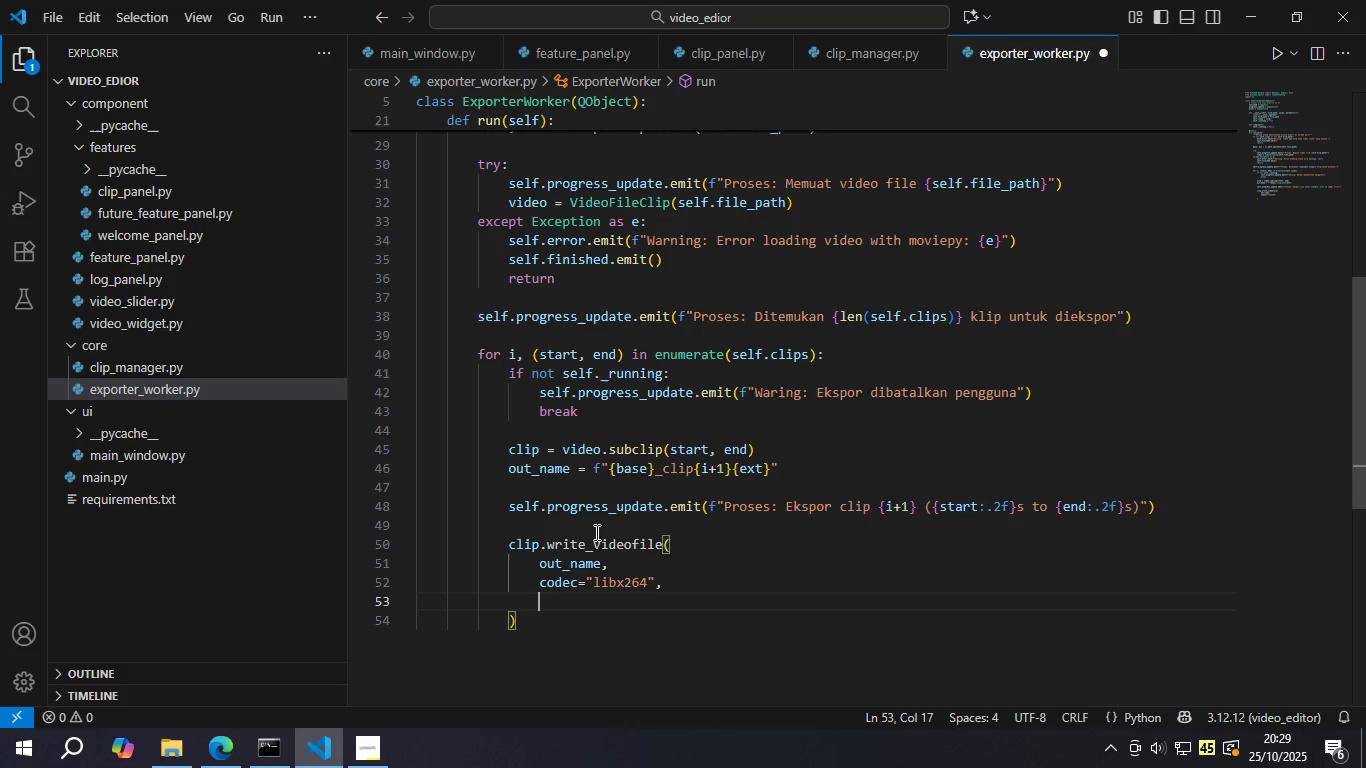 
type(audio_codec="aac)
 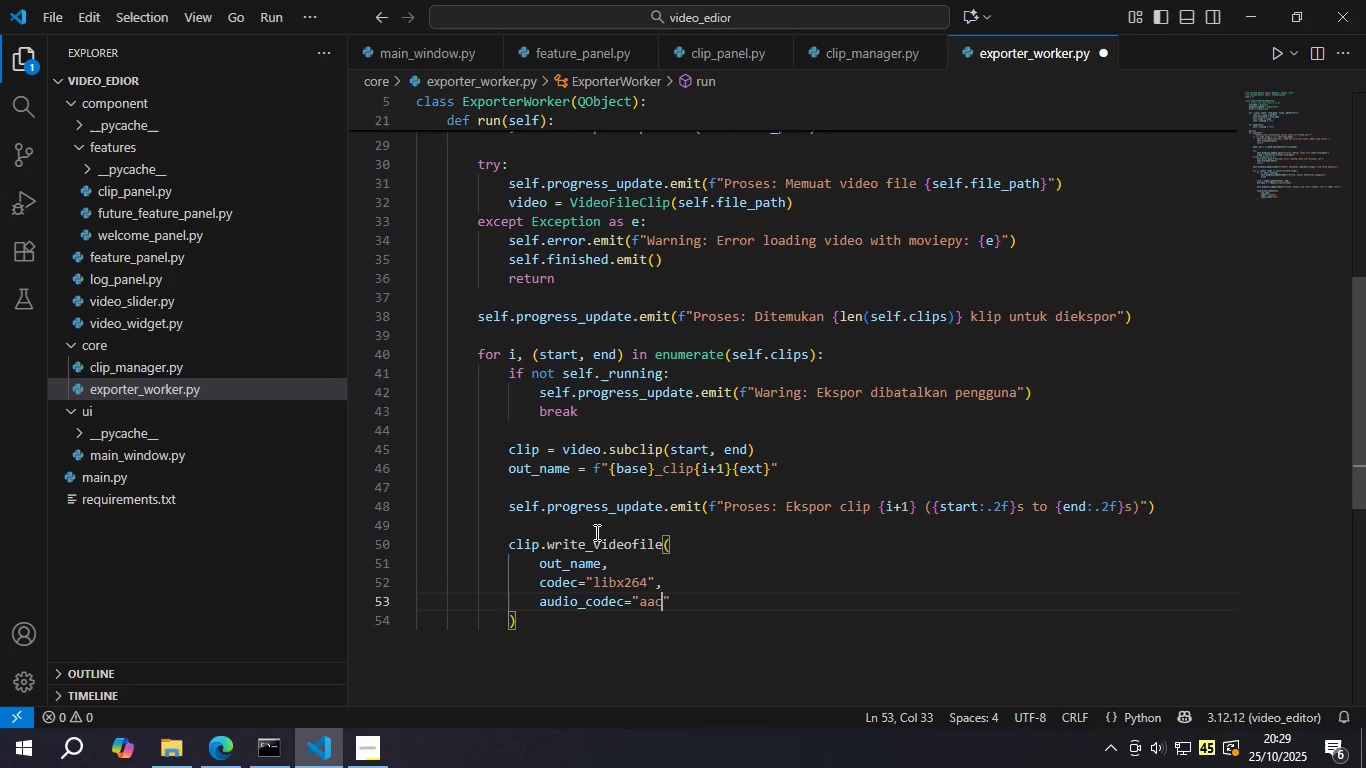 
key(ArrowRight)
 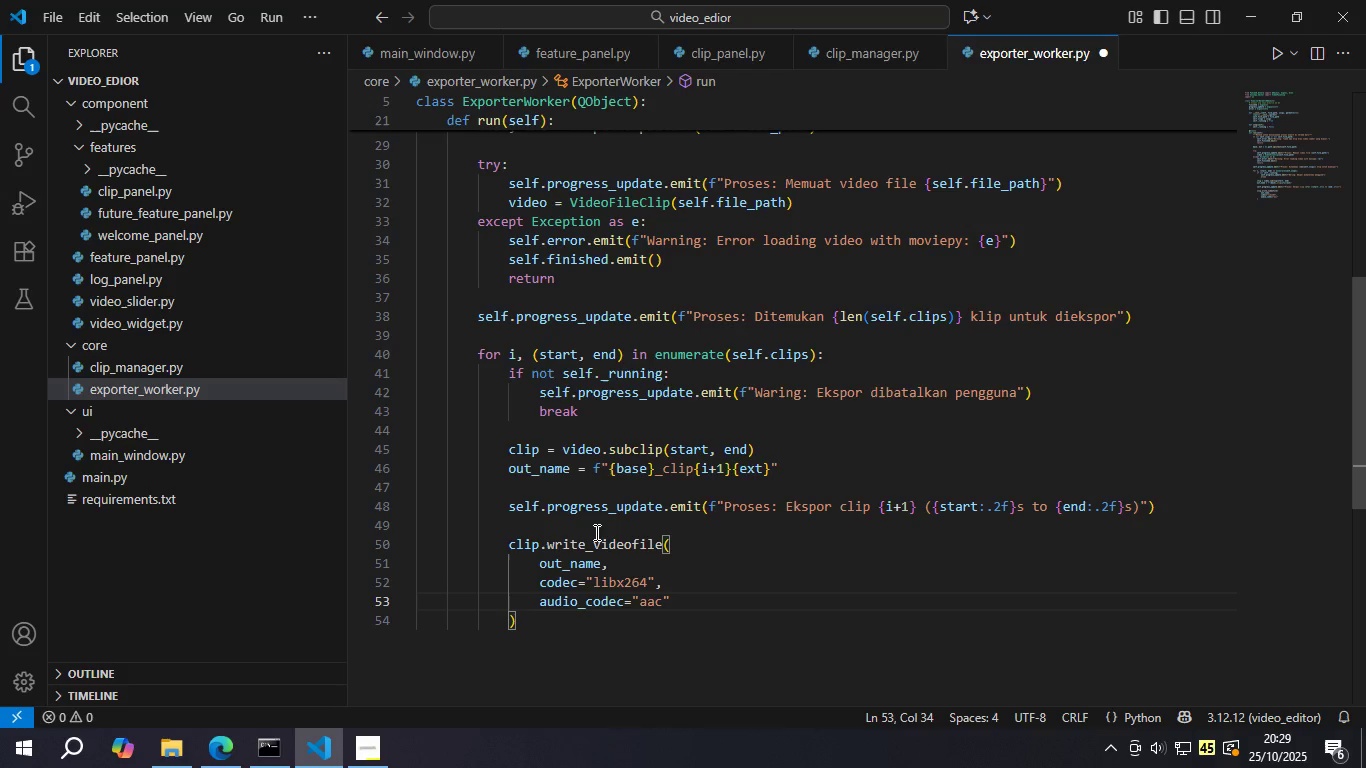 
key(Comma)
 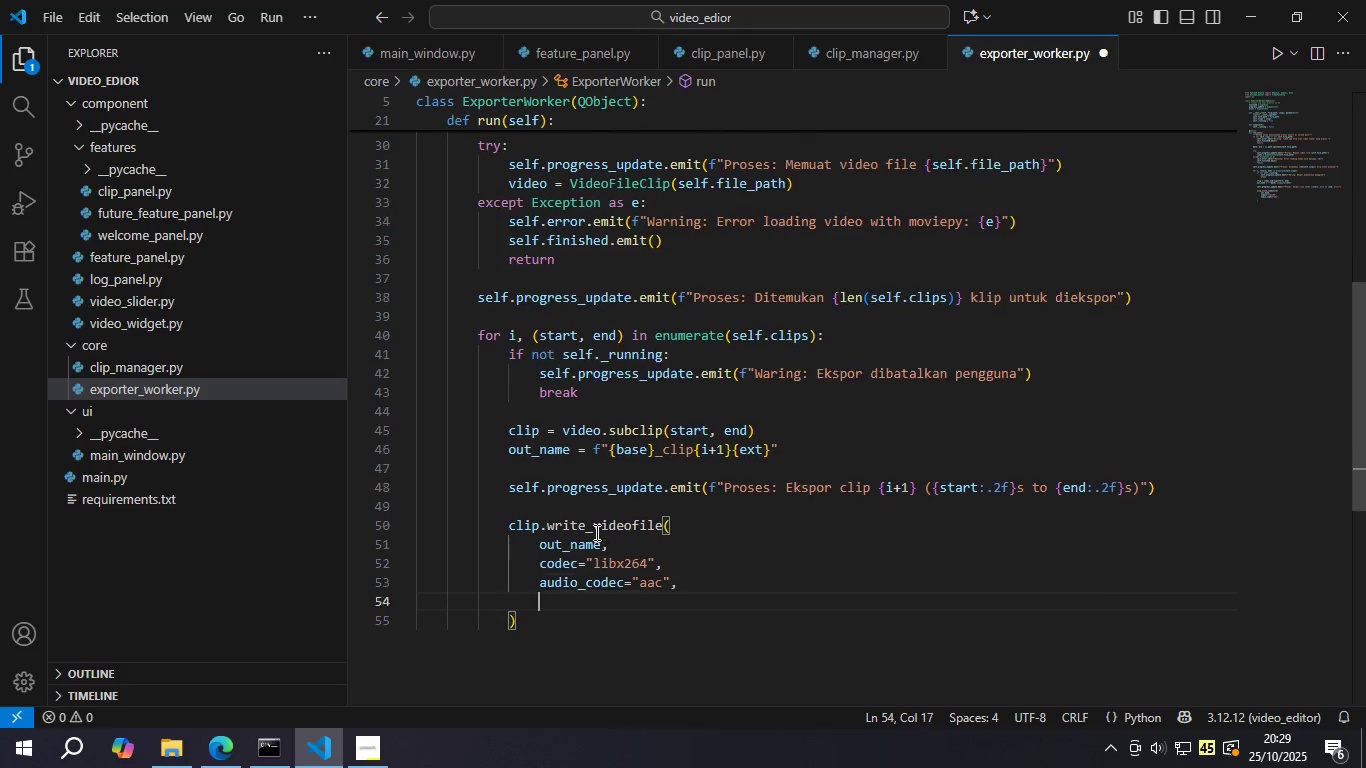 
key(Enter)
 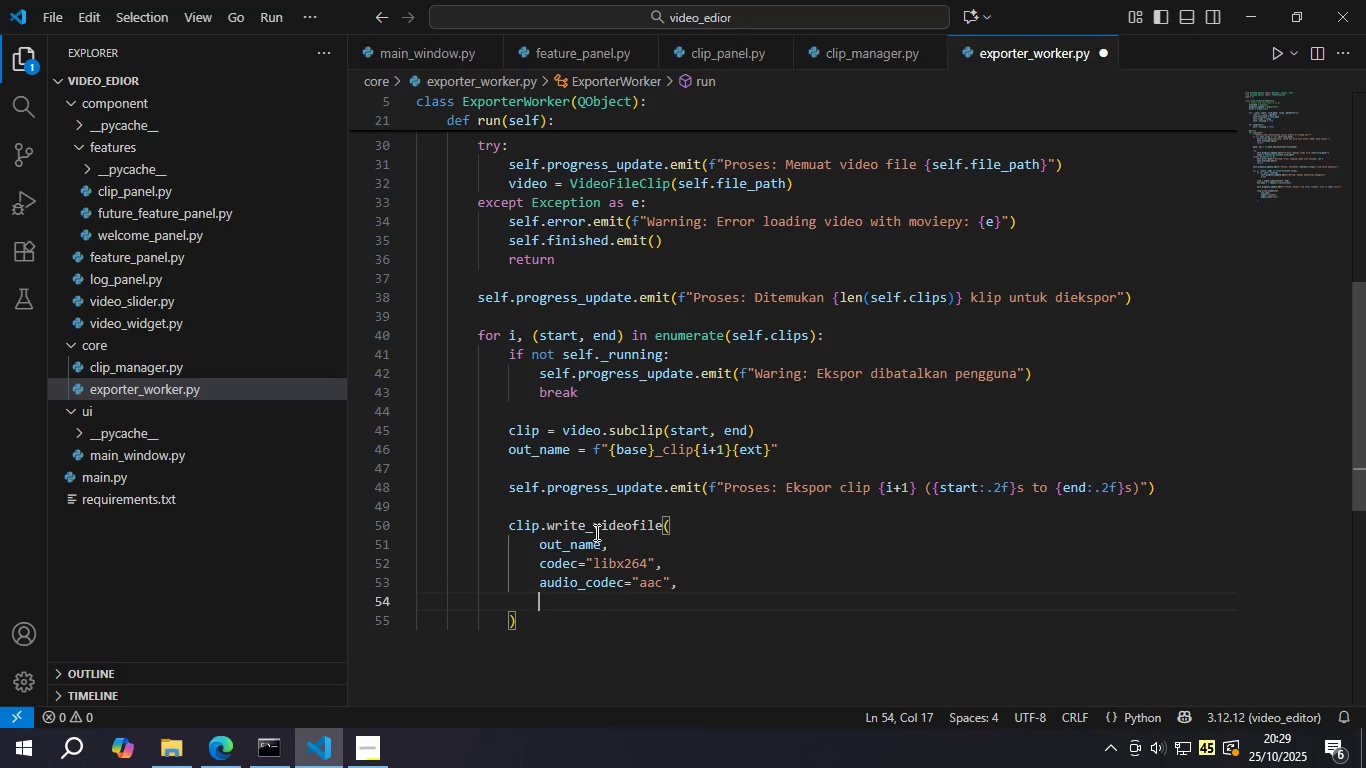 
type(tempt_audi)
key(Backspace)
key(Backspace)
key(Backspace)
key(Backspace)
key(Backspace)
key(Backspace)
type(_audiofile=f"{nb)
key(Backspace)
key(Backspace)
type(base)
 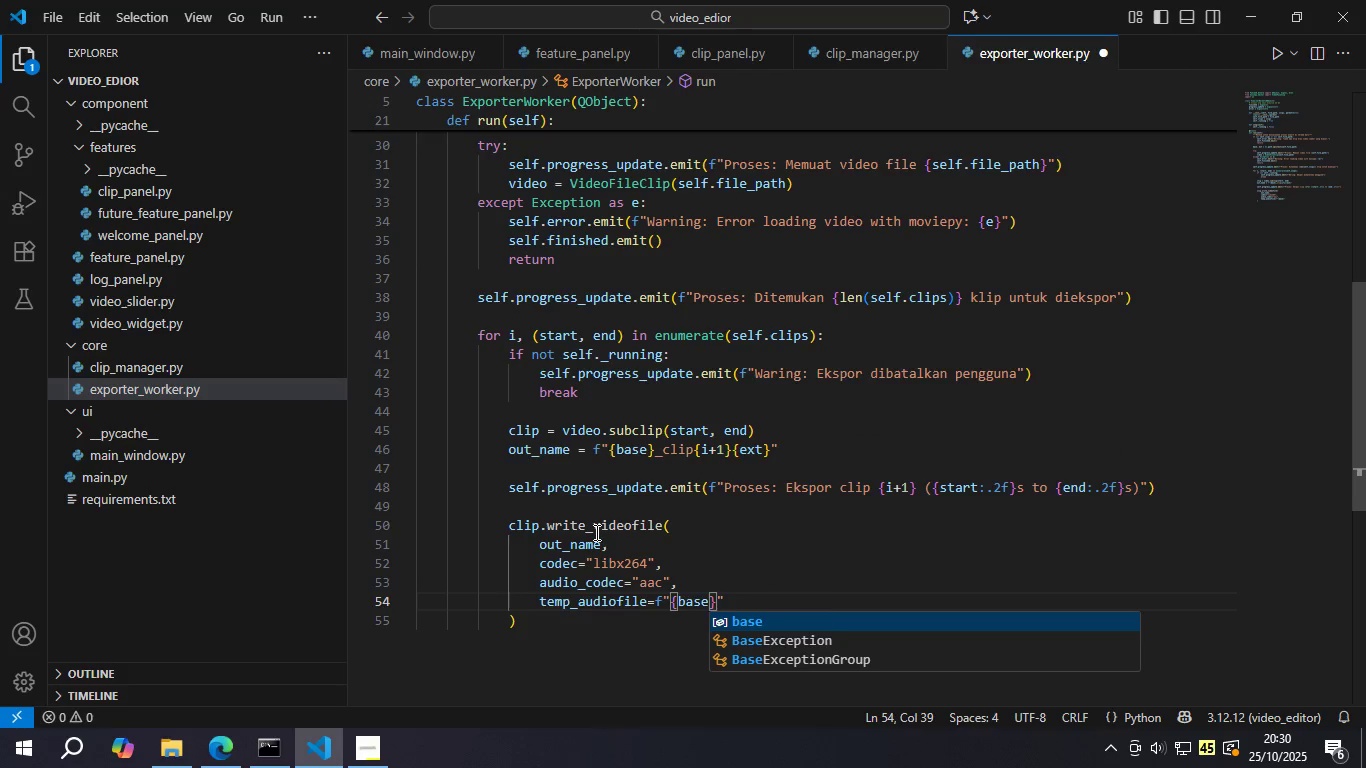 
key(ArrowRight)
 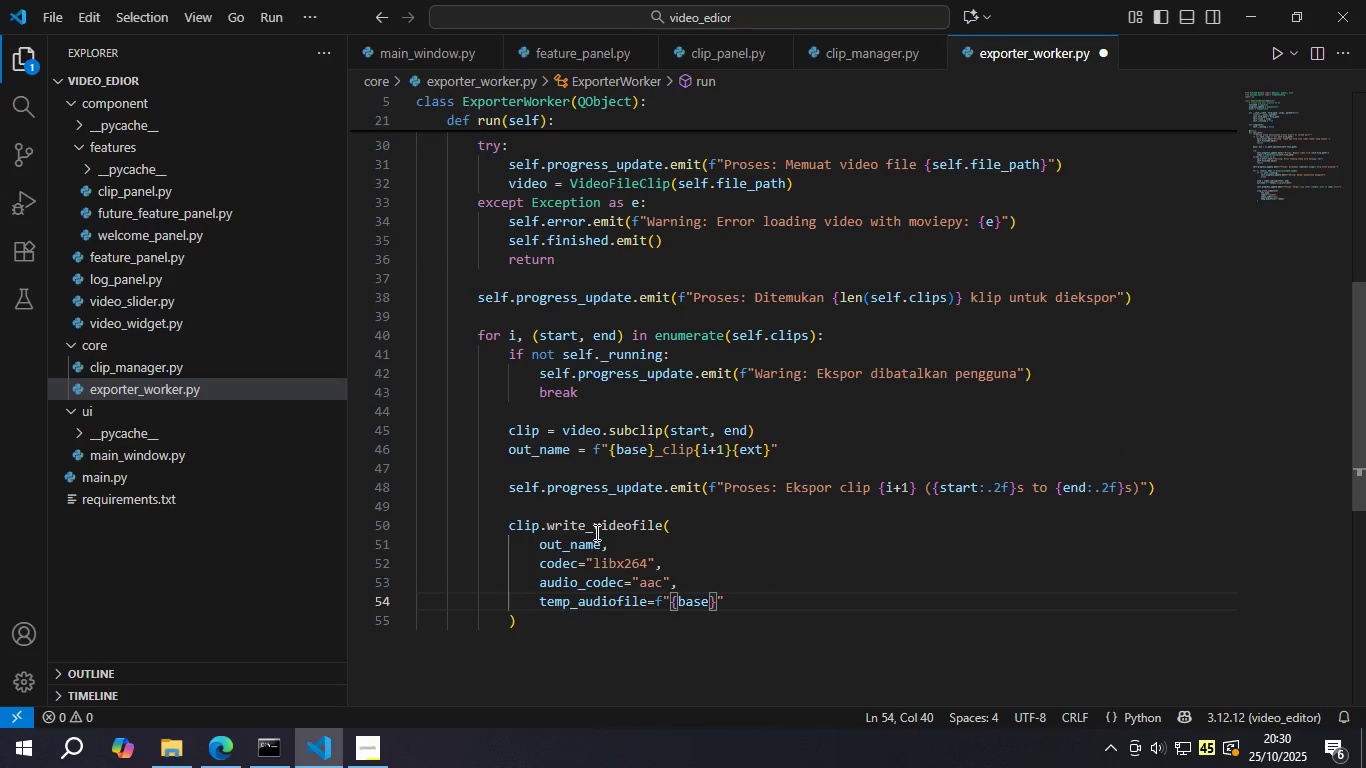 
type(_temp_audio.m4a)
 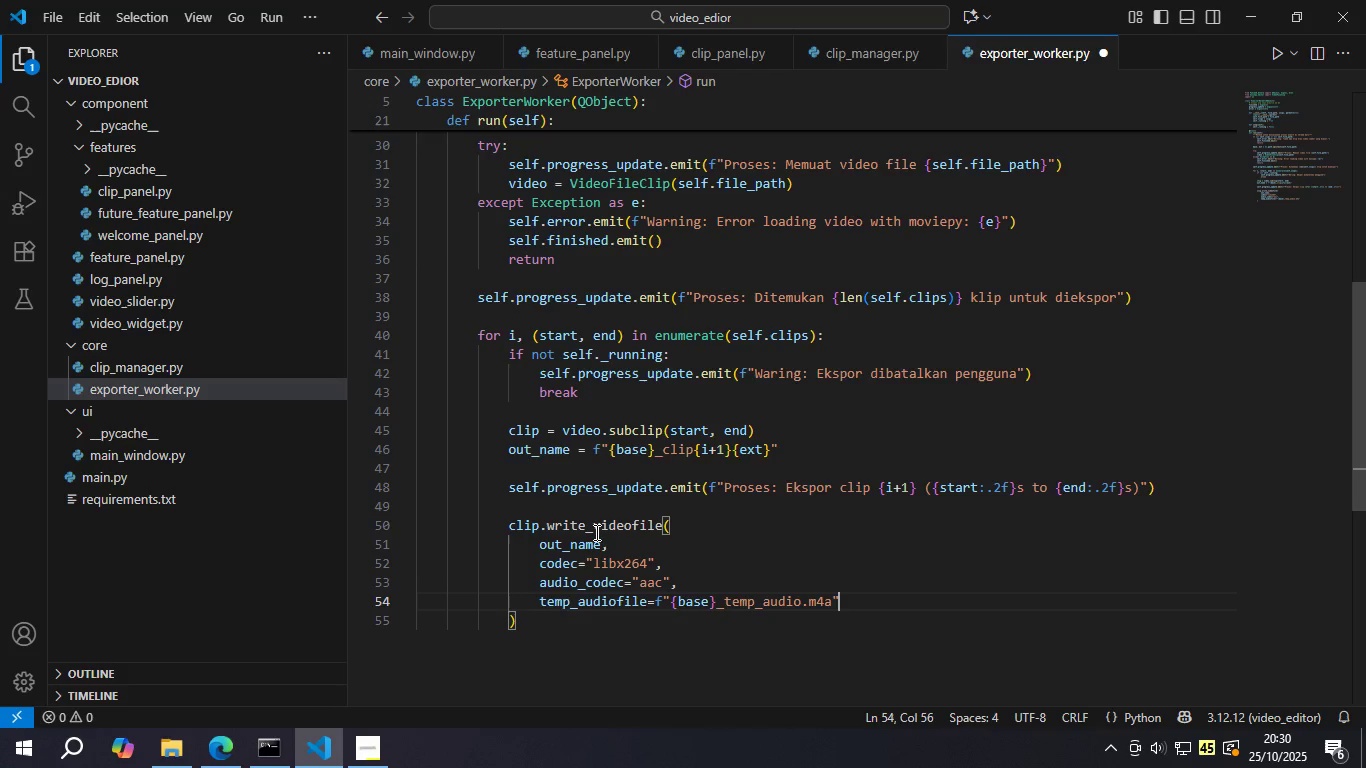 
 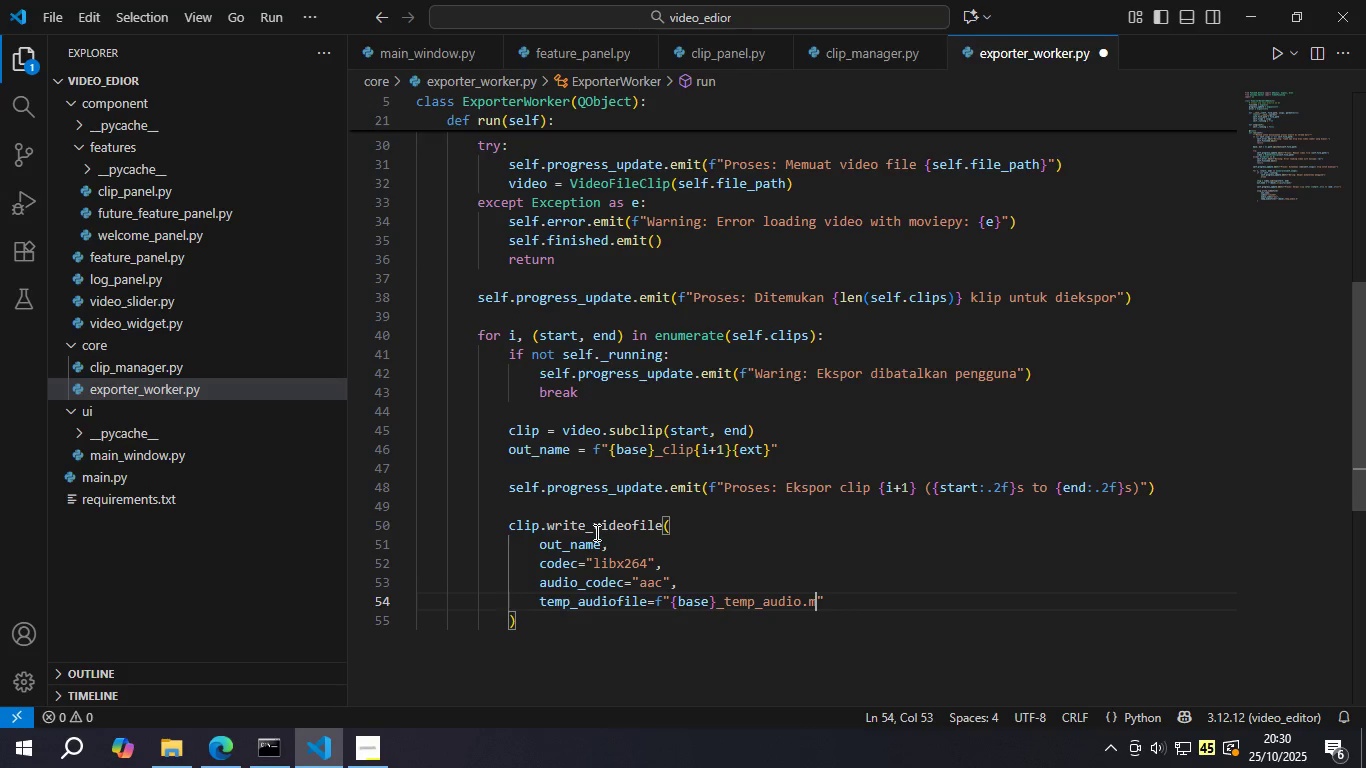 
key(ArrowRight)
 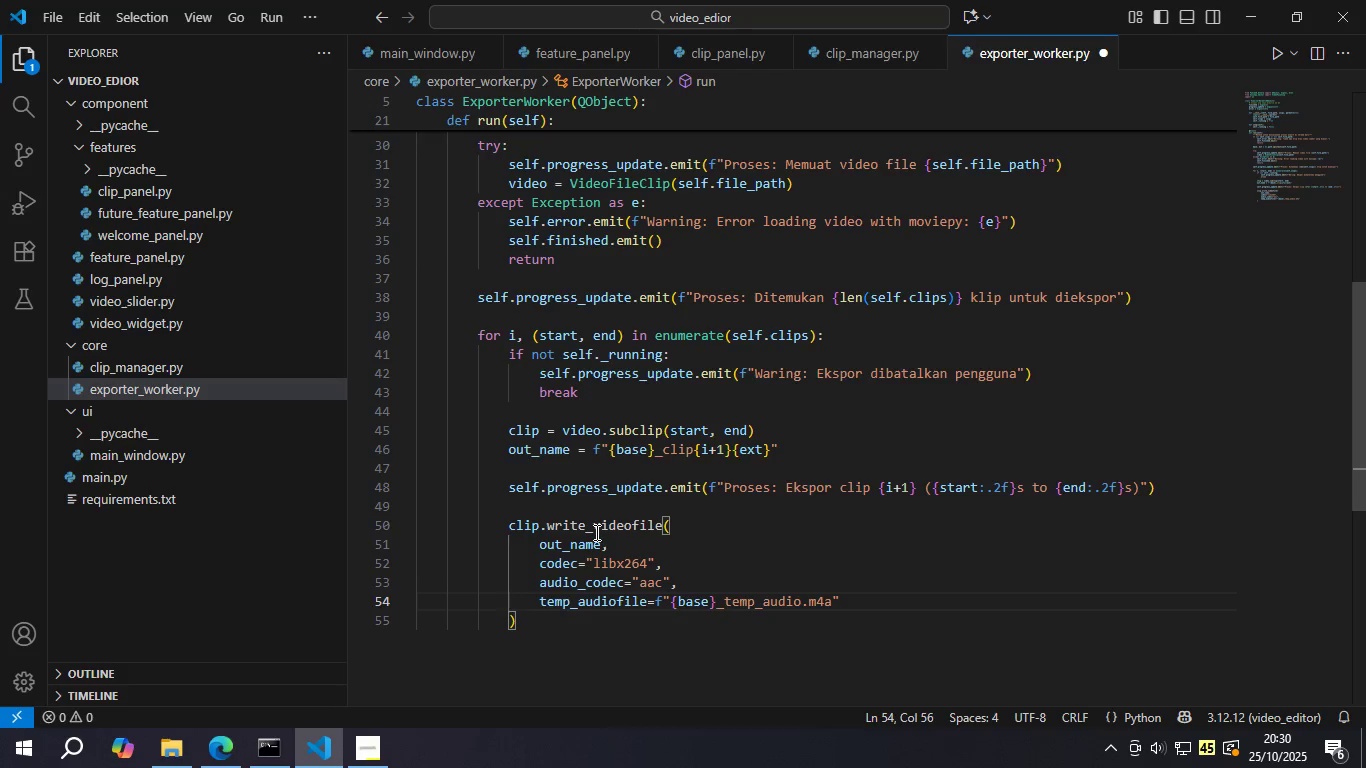 
key(Comma)
 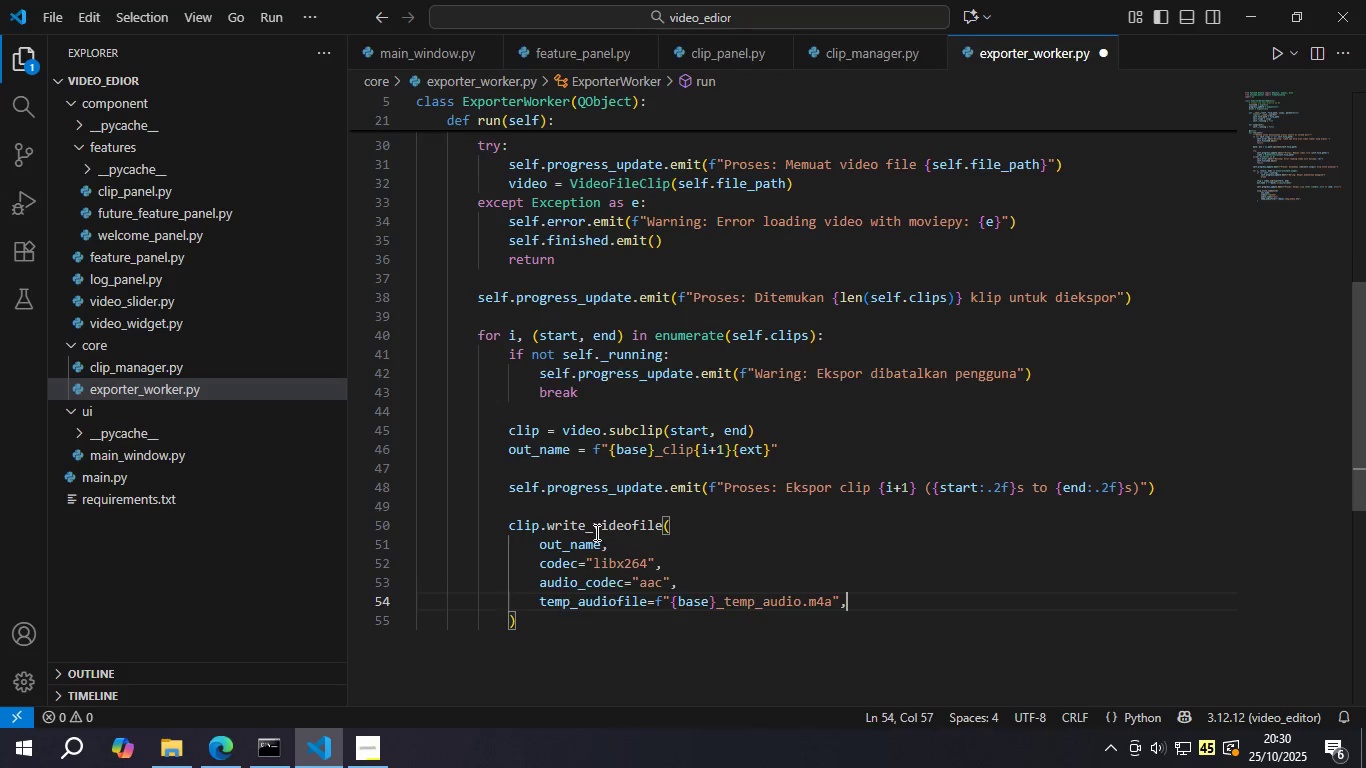 
key(Enter)
 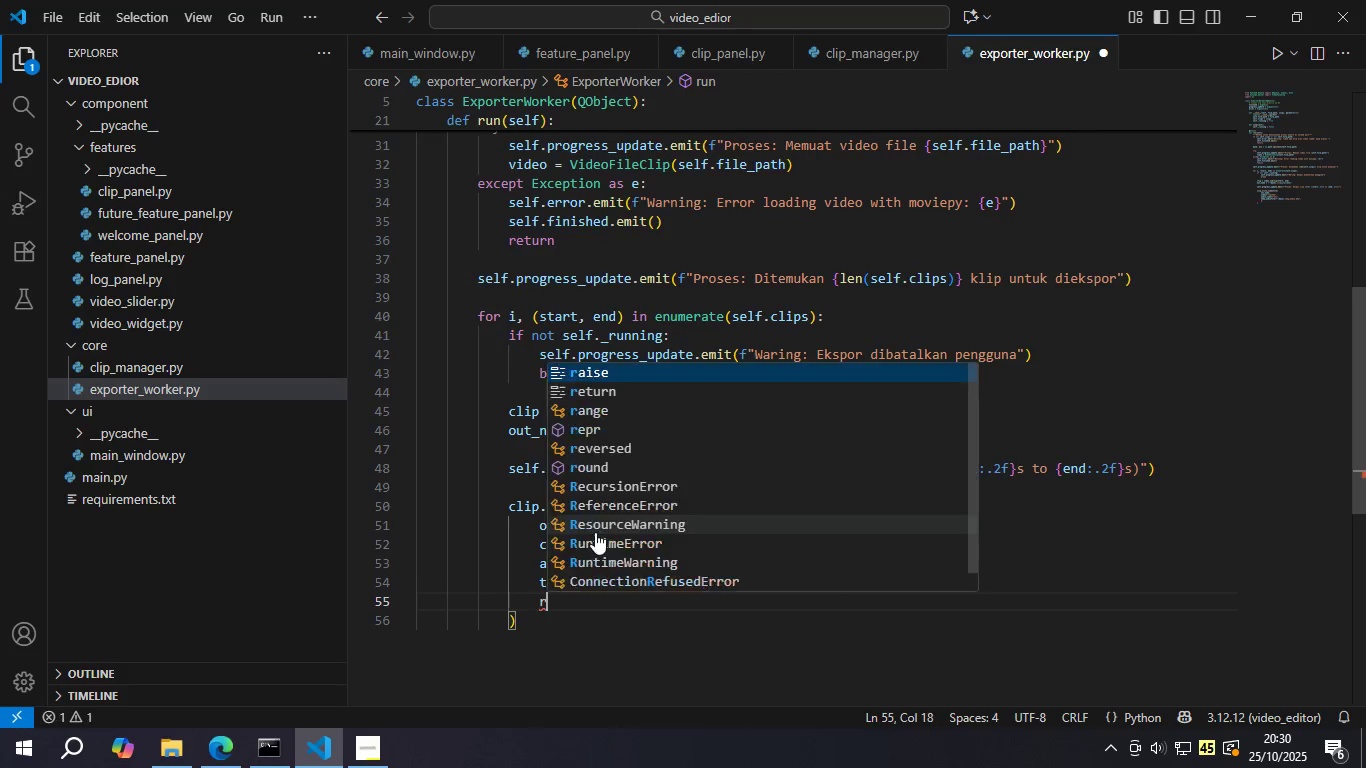 
type(remove_temp= True,)
 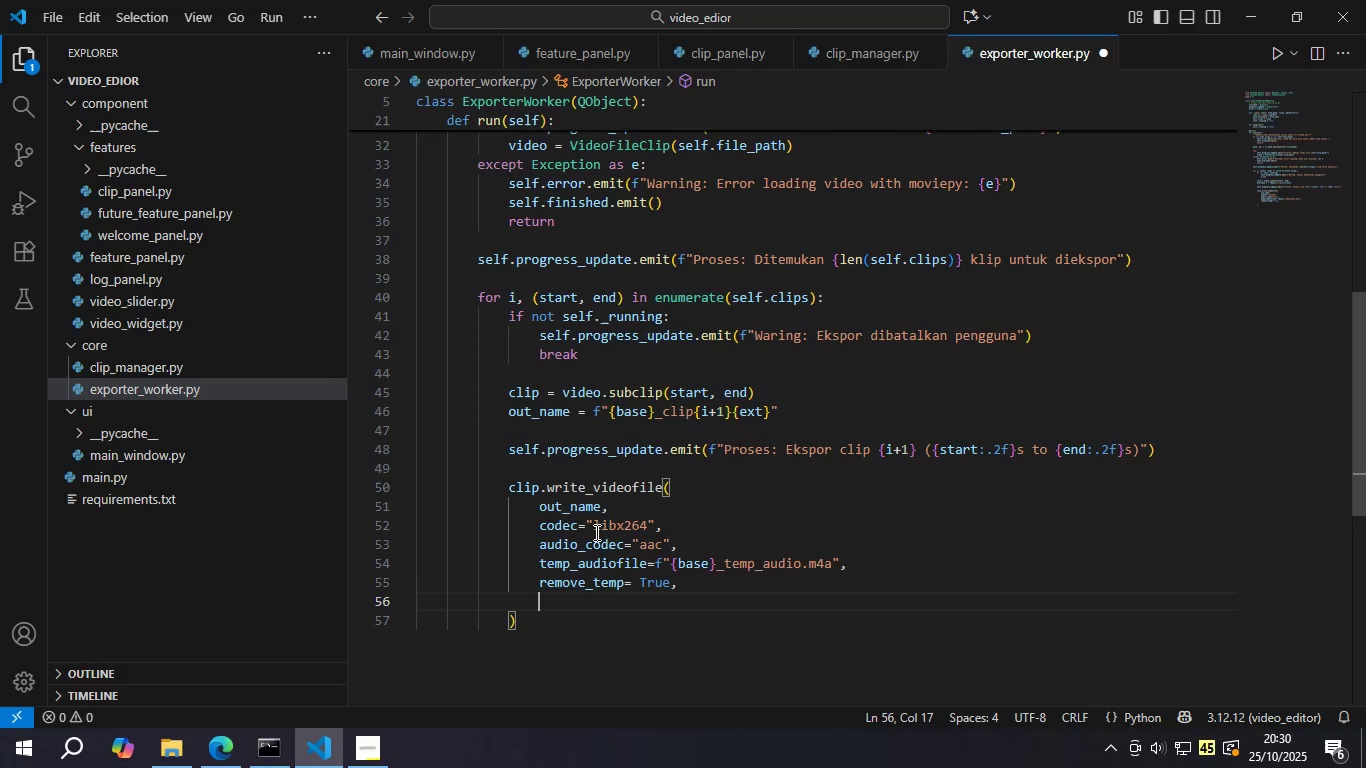 
key(Enter)
 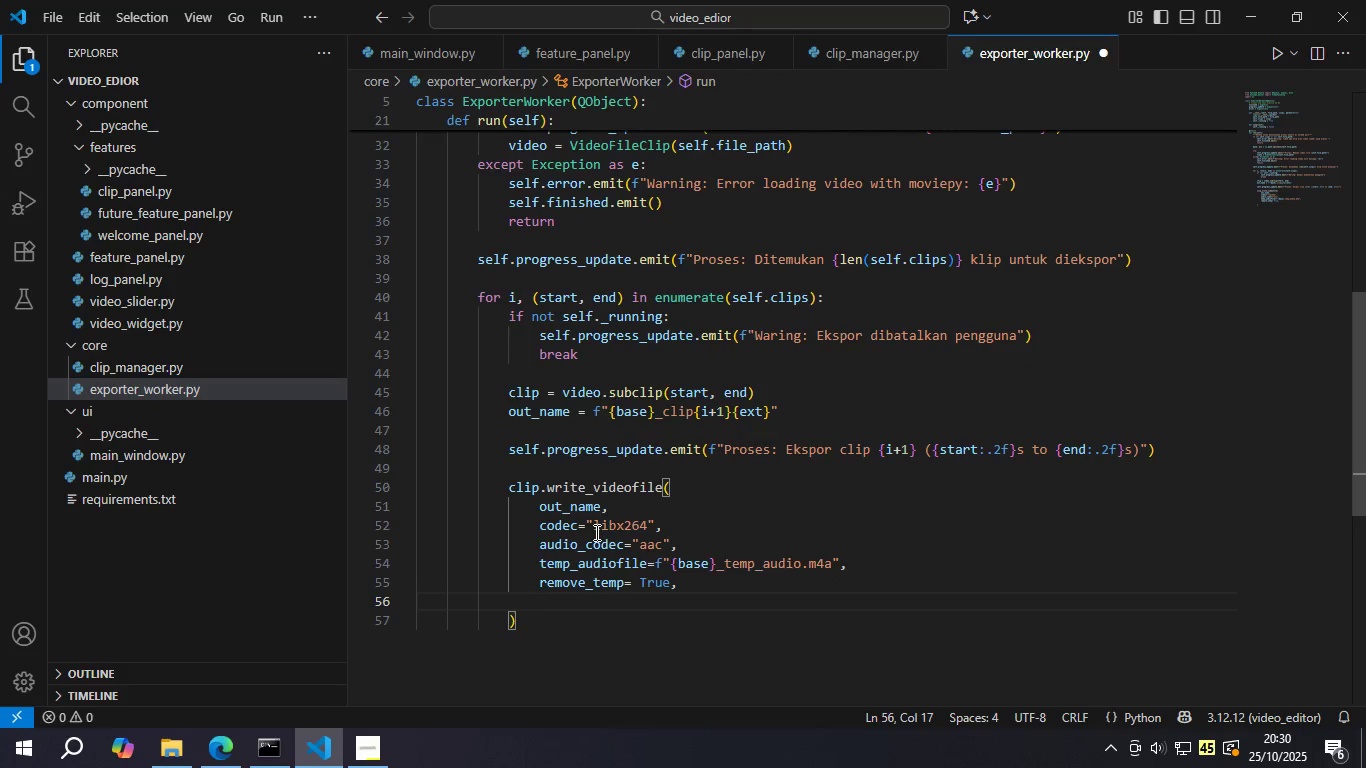 
type(verbose=False,)
 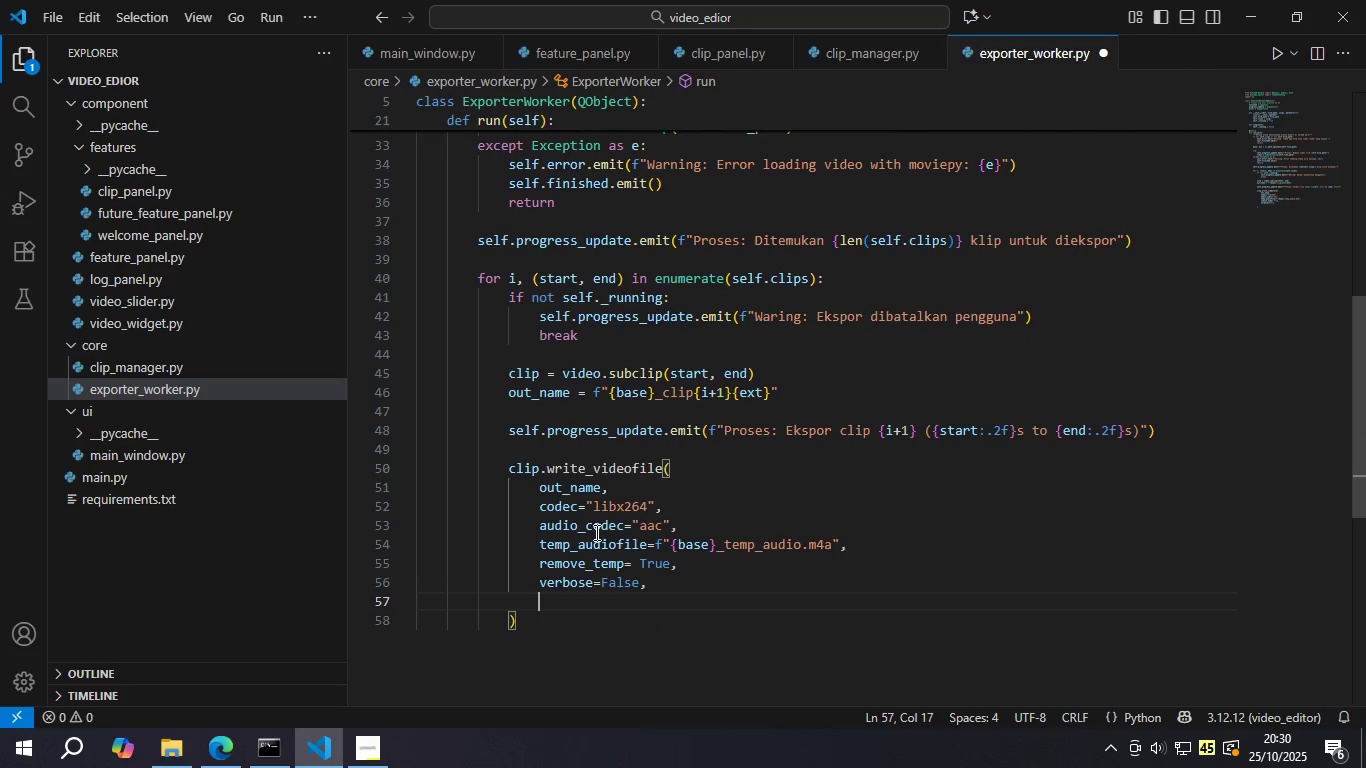 
 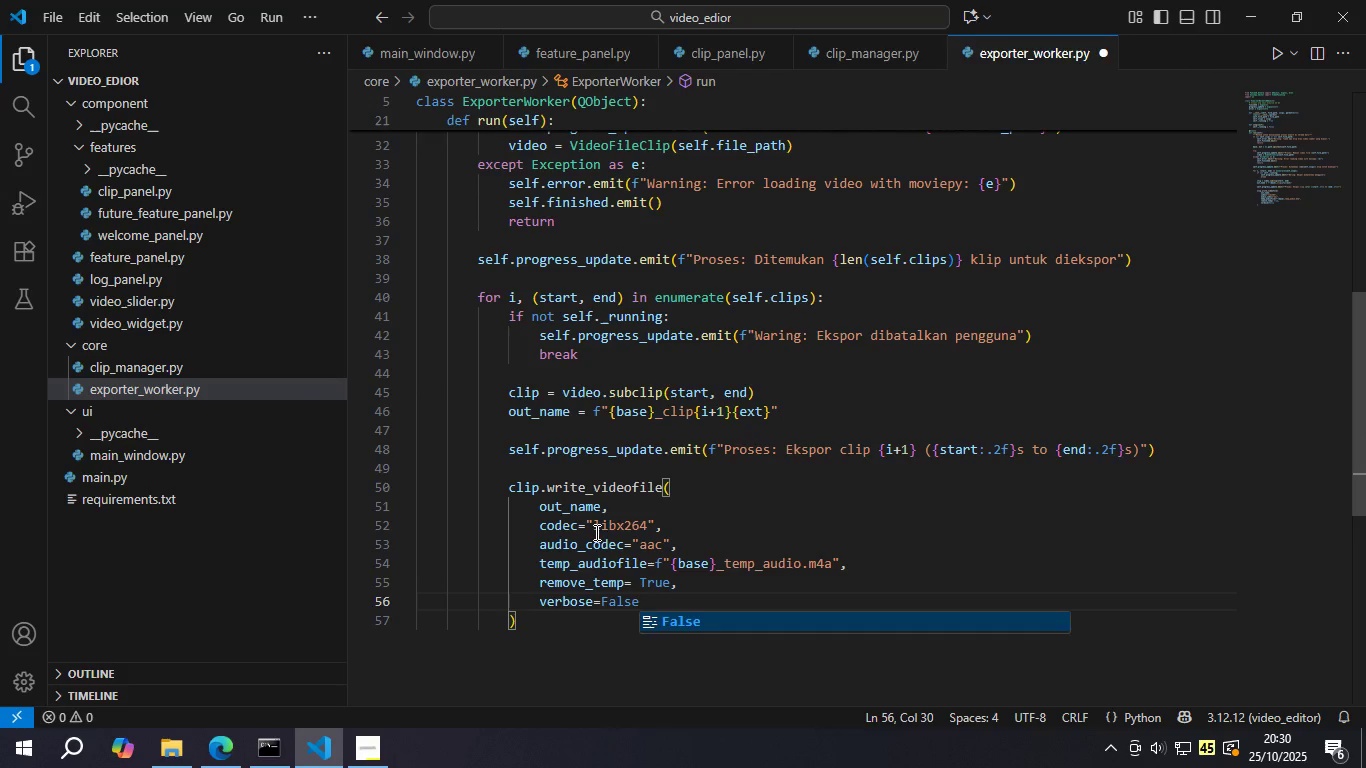 
key(Enter)
 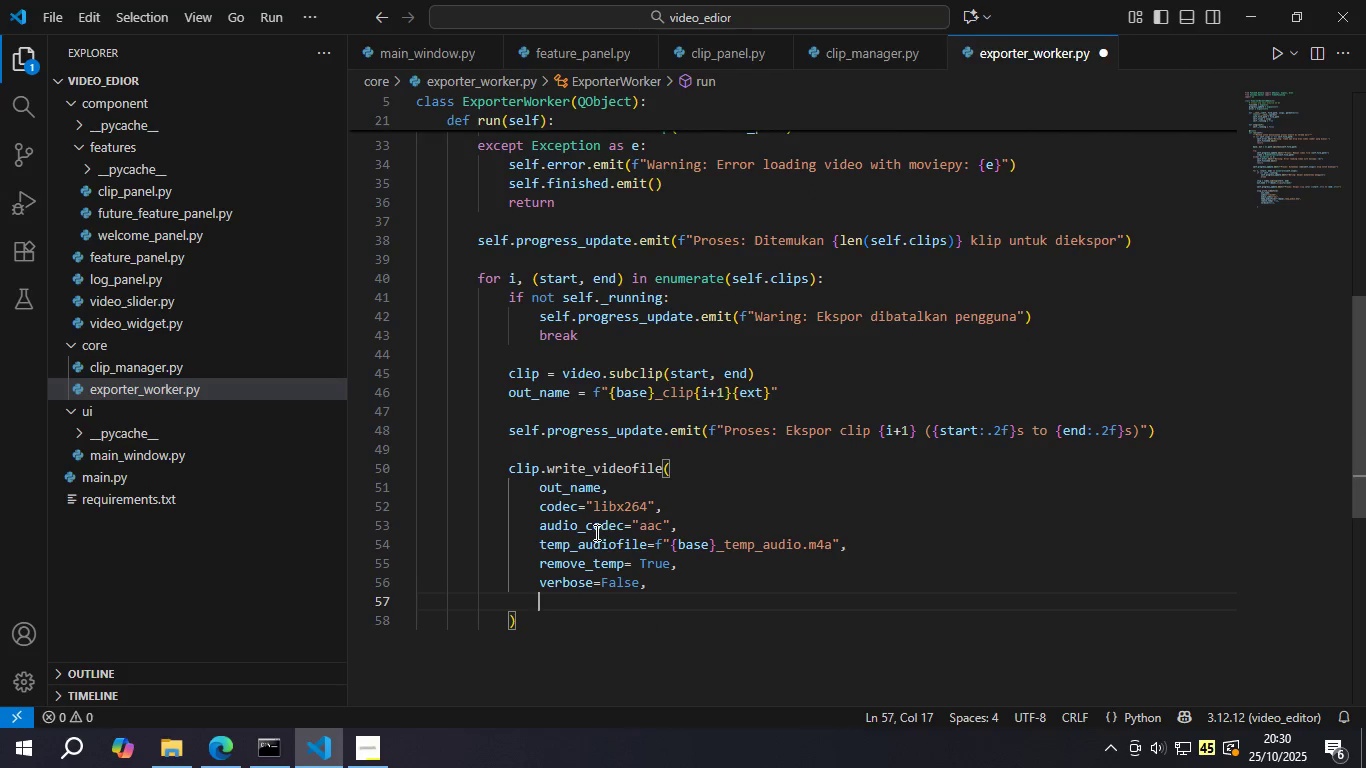 
type(logger+)
key(Backspace)
type(=None)
 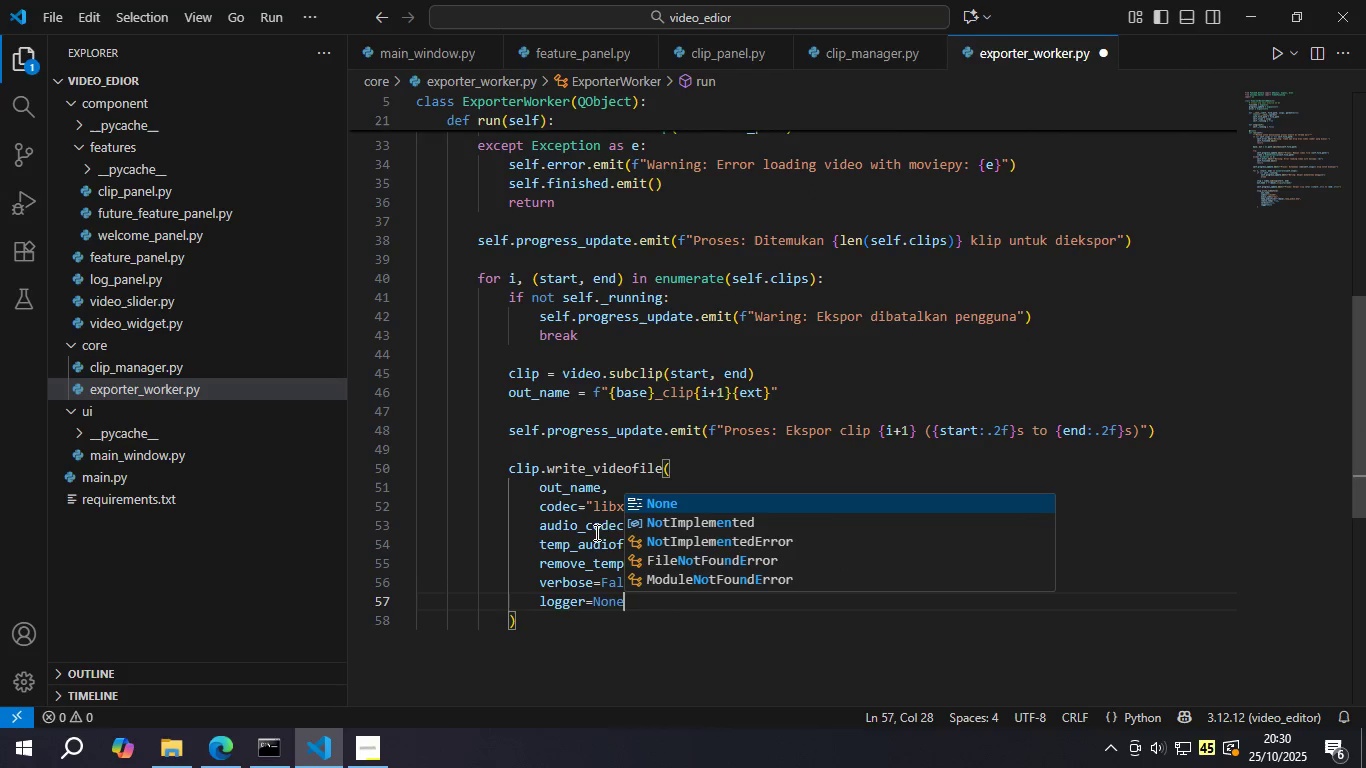 
 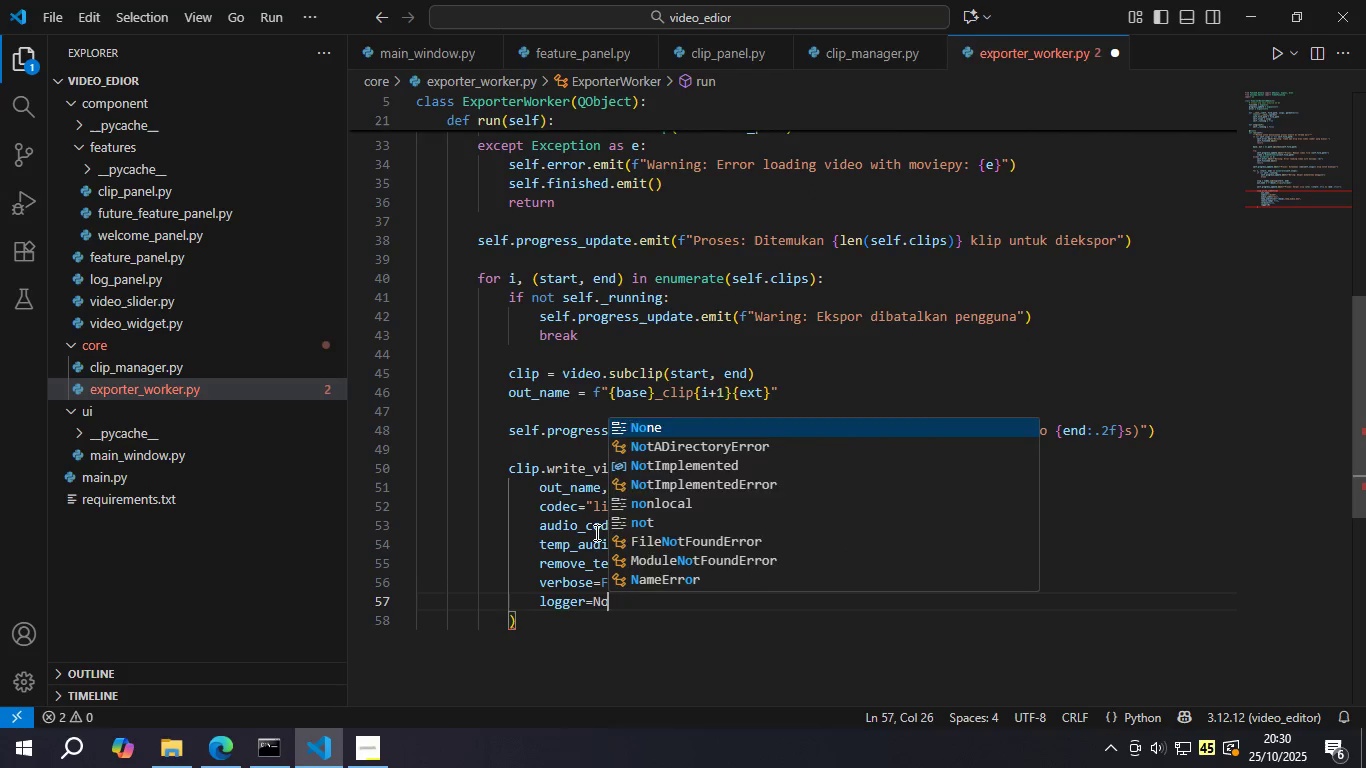 
key(Control+ControlLeft)
 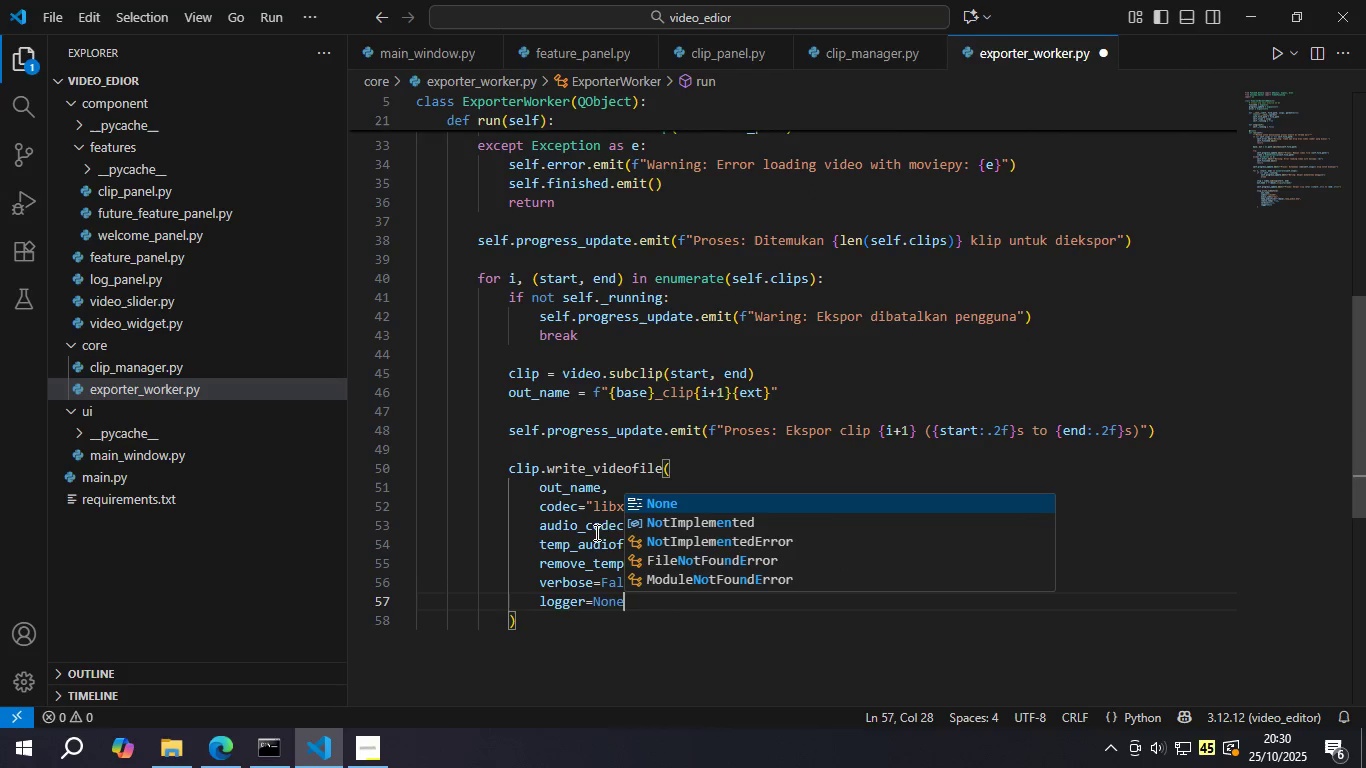 
key(Control+S)
 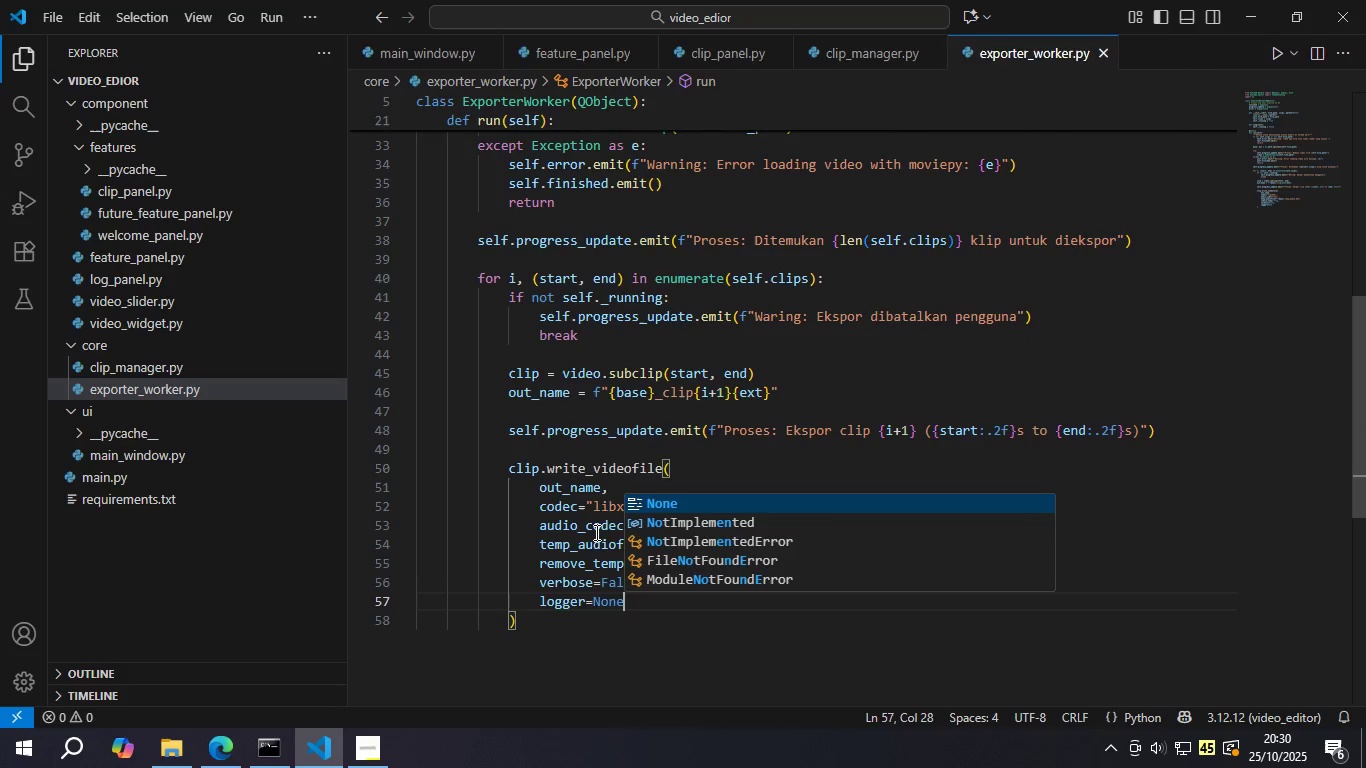 
key(ArrowDown)
 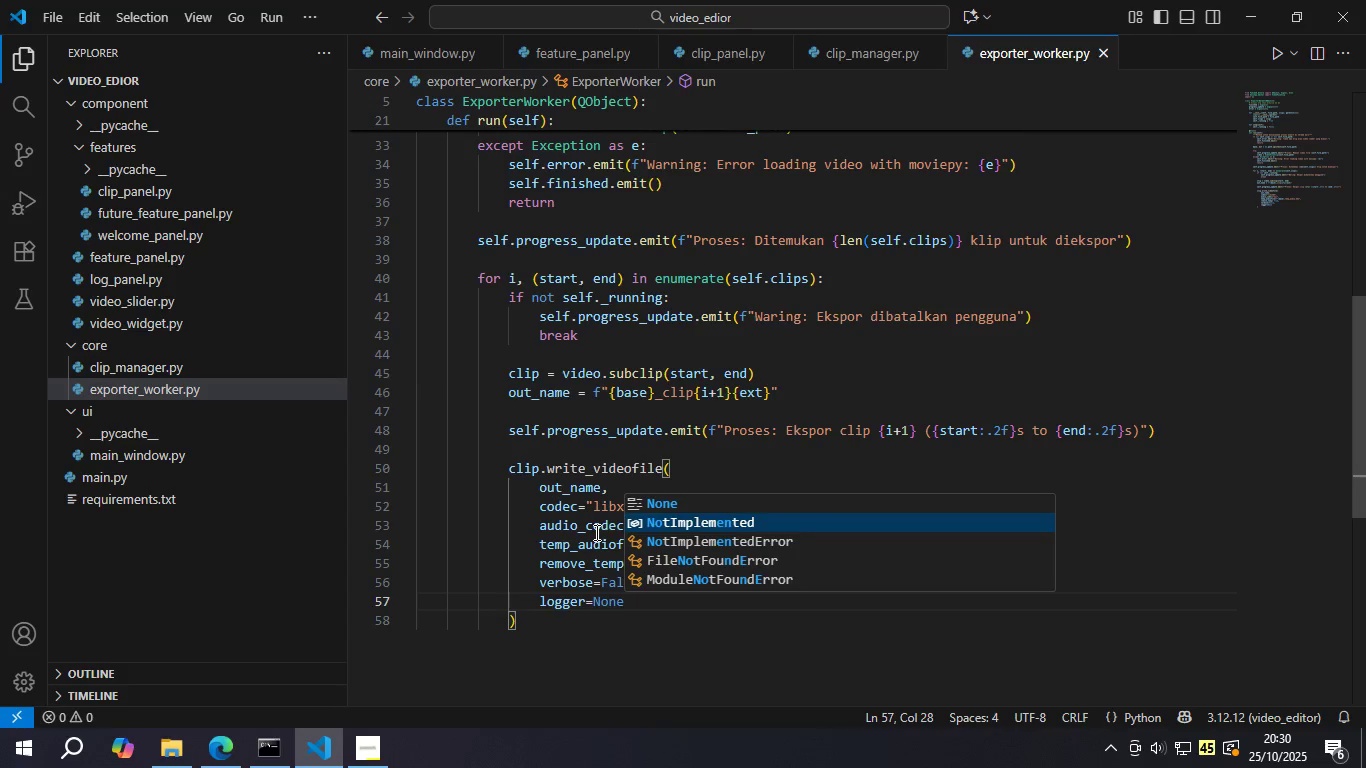 
key(ArrowLeft)
 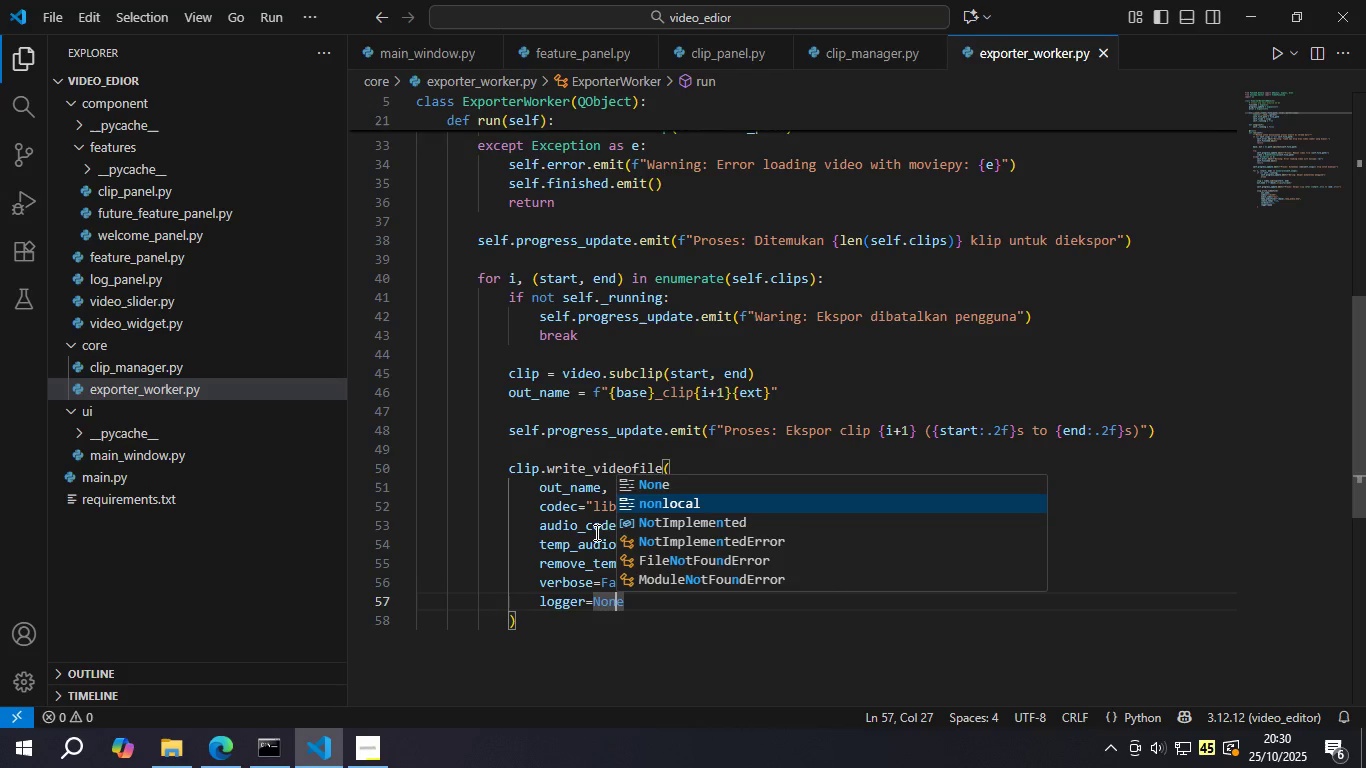 
key(ArrowDown)
 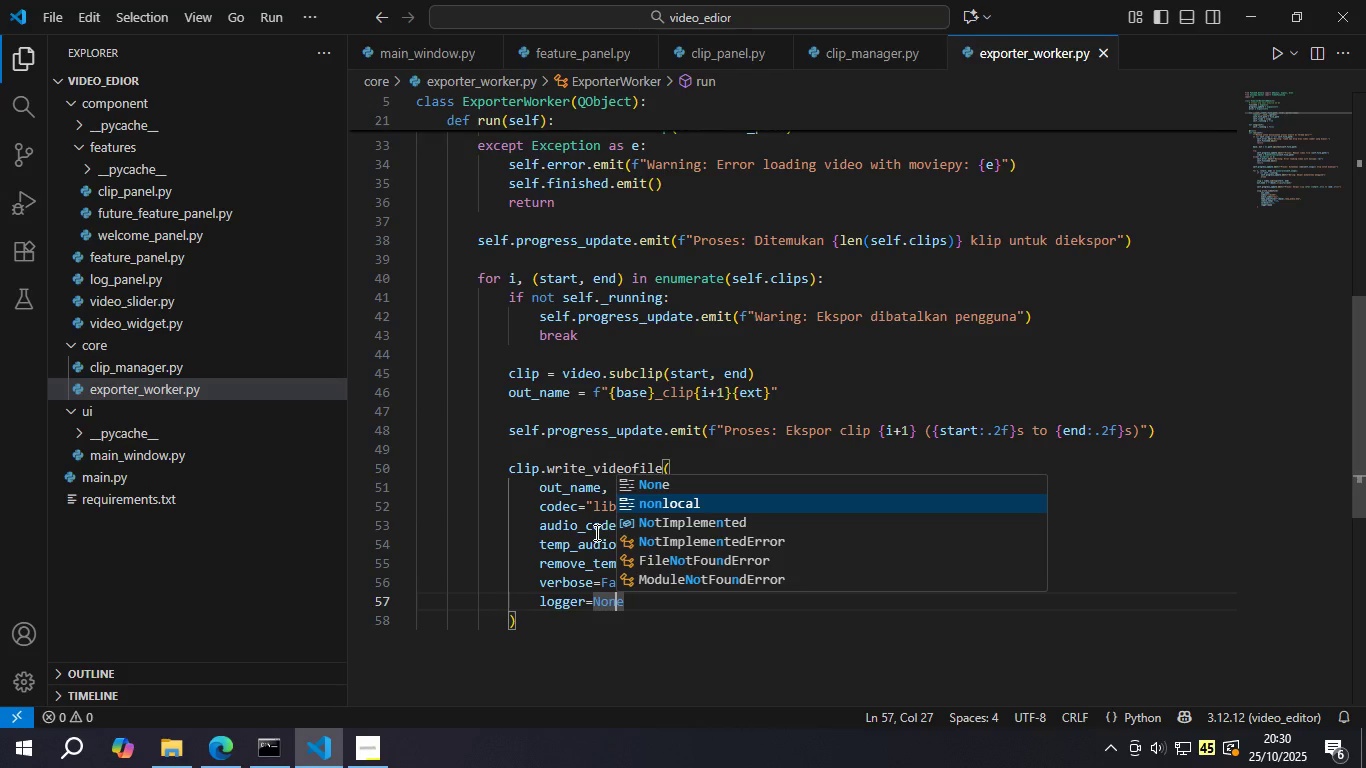 
key(ArrowRight)
 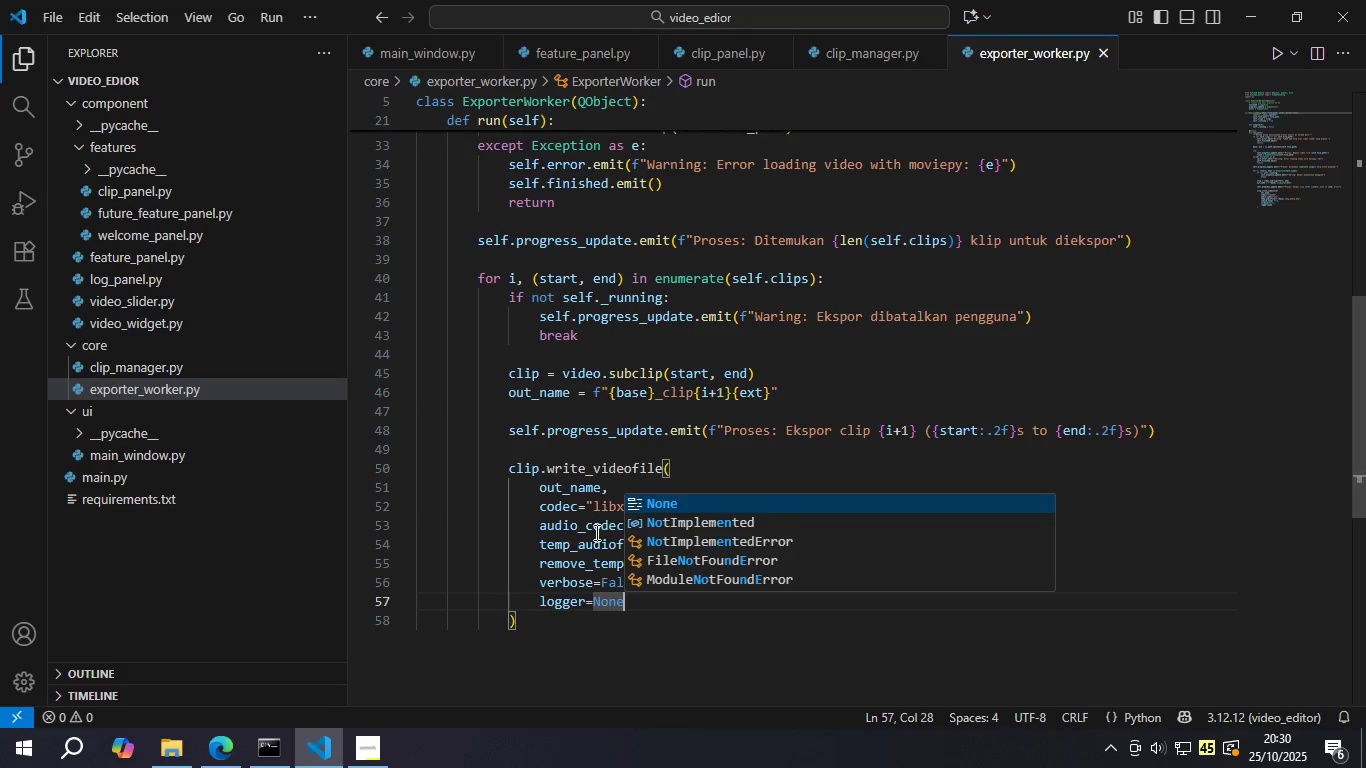 
key(ArrowDown)
 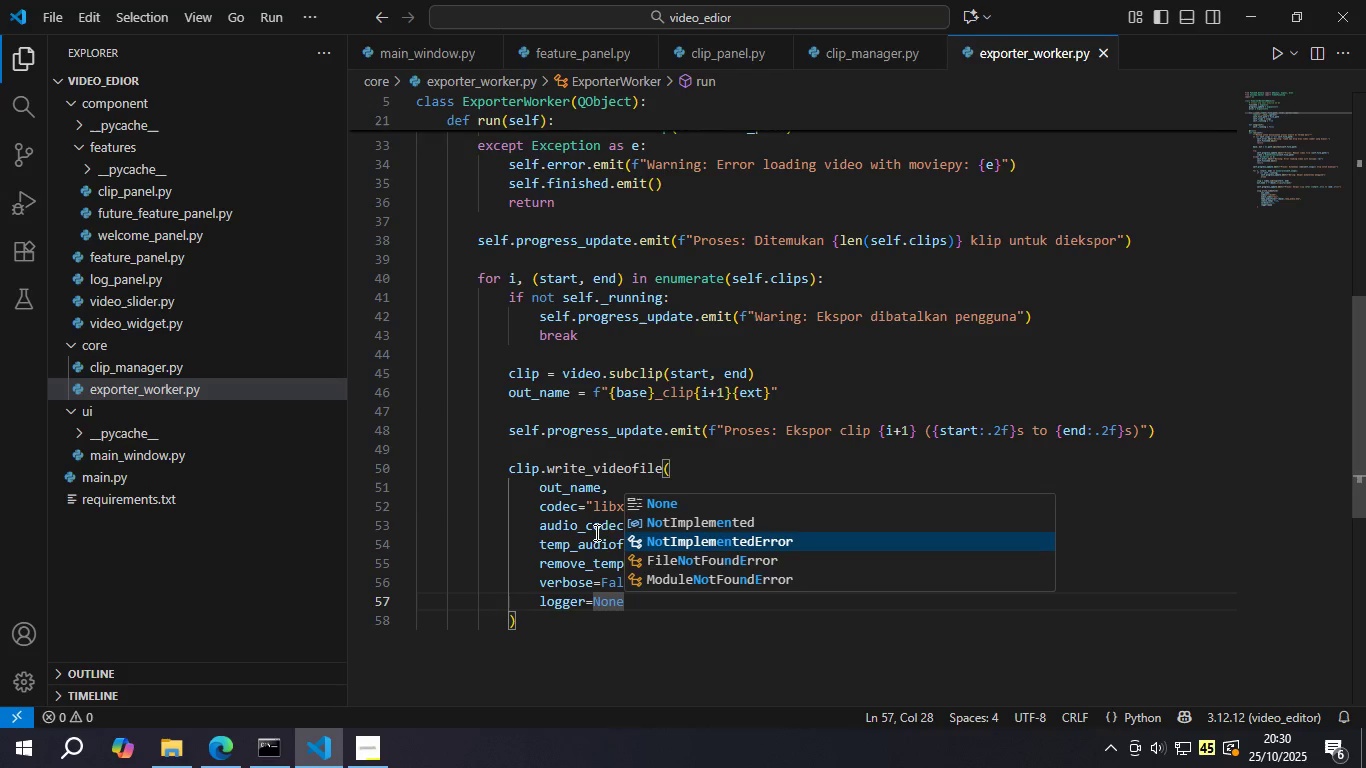 
key(ArrowDown)
 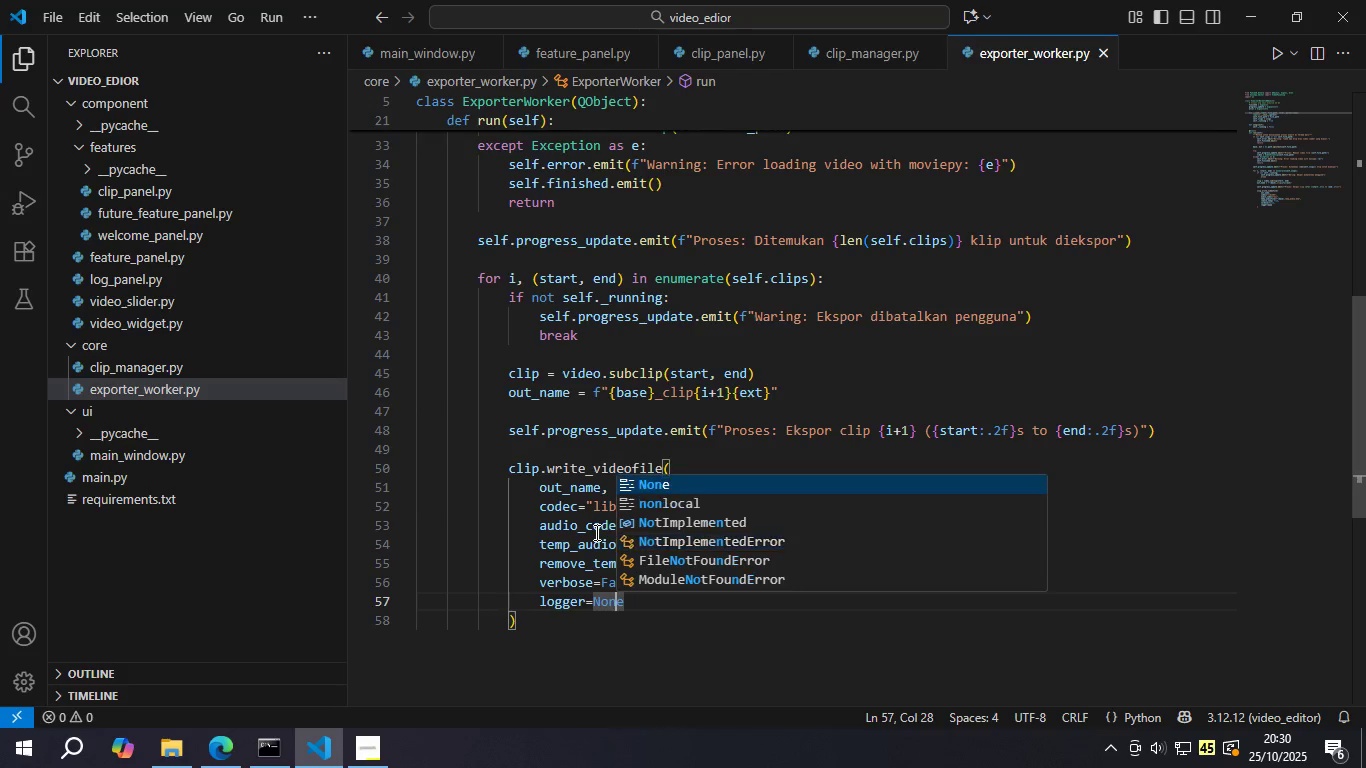 
key(ArrowLeft)
 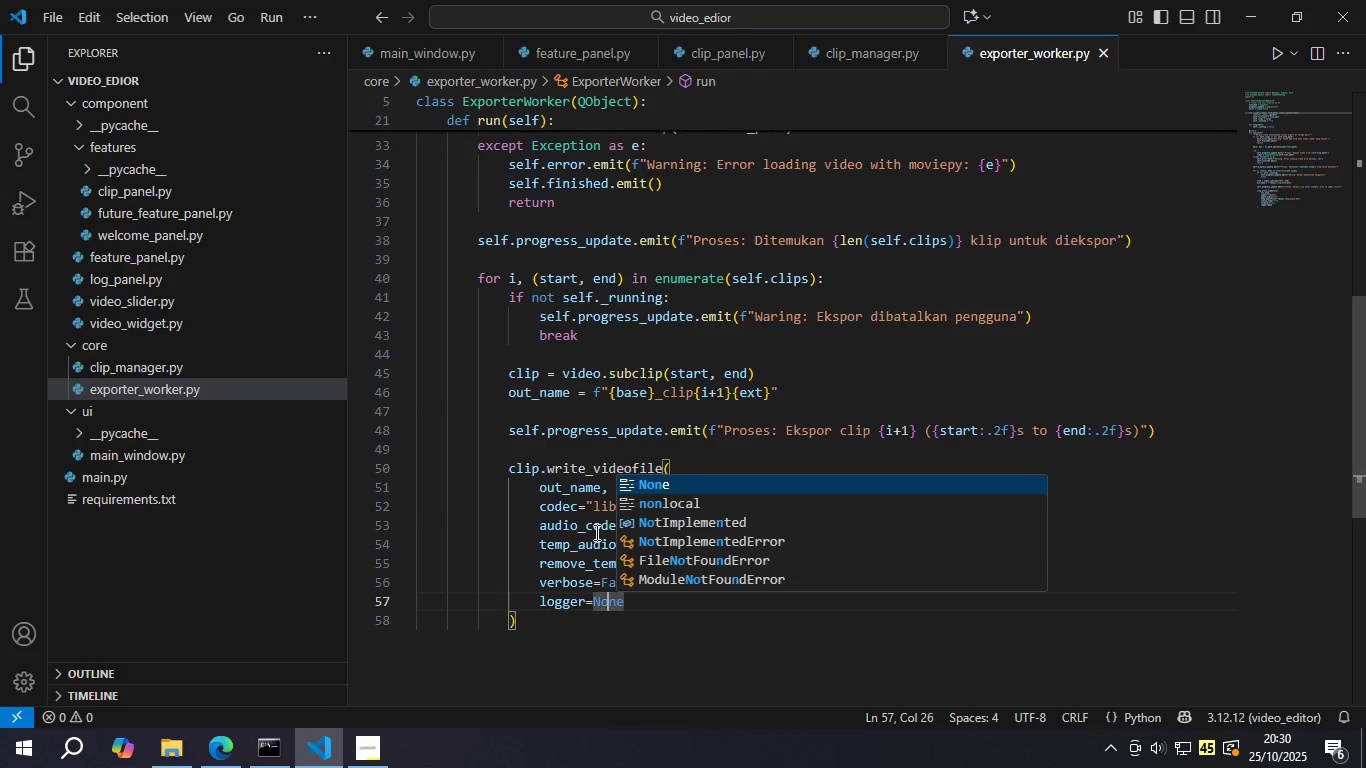 
key(ArrowLeft)
 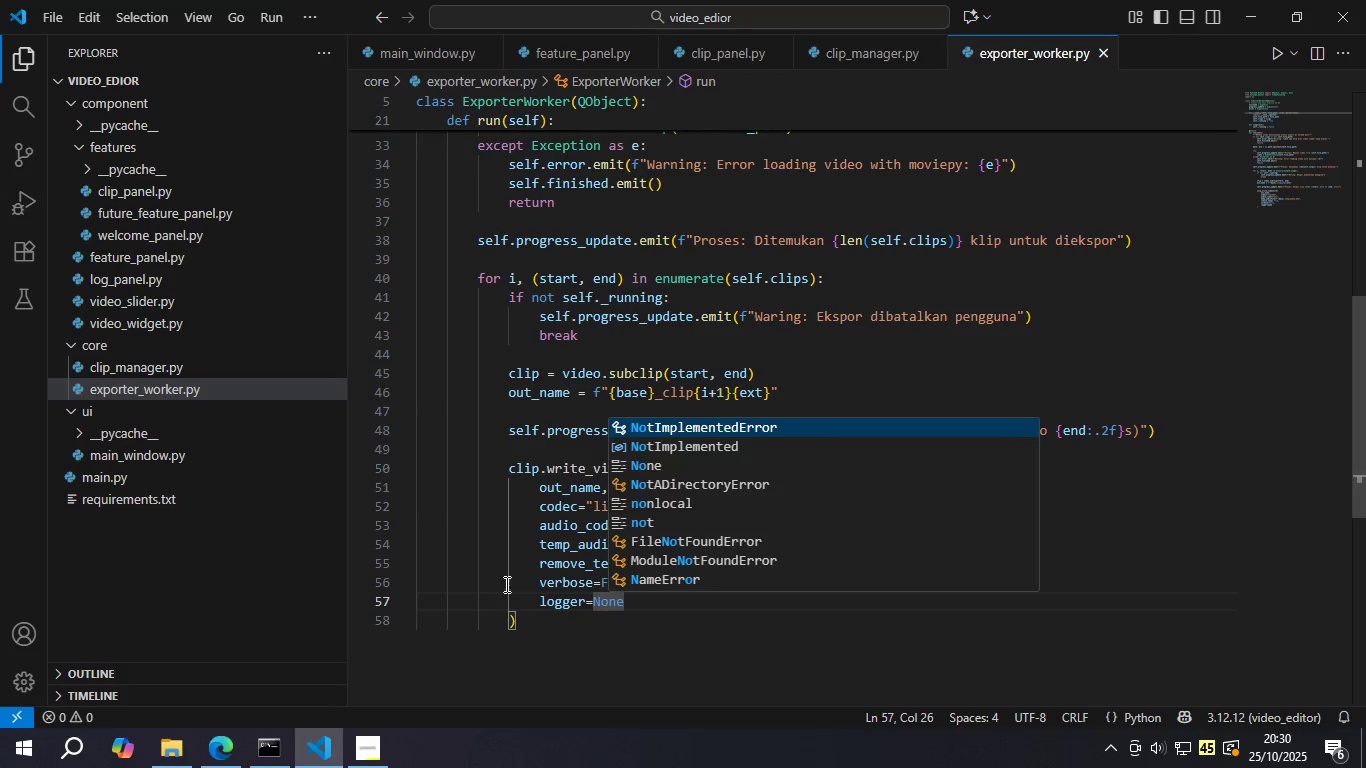 
left_click([535, 624])
 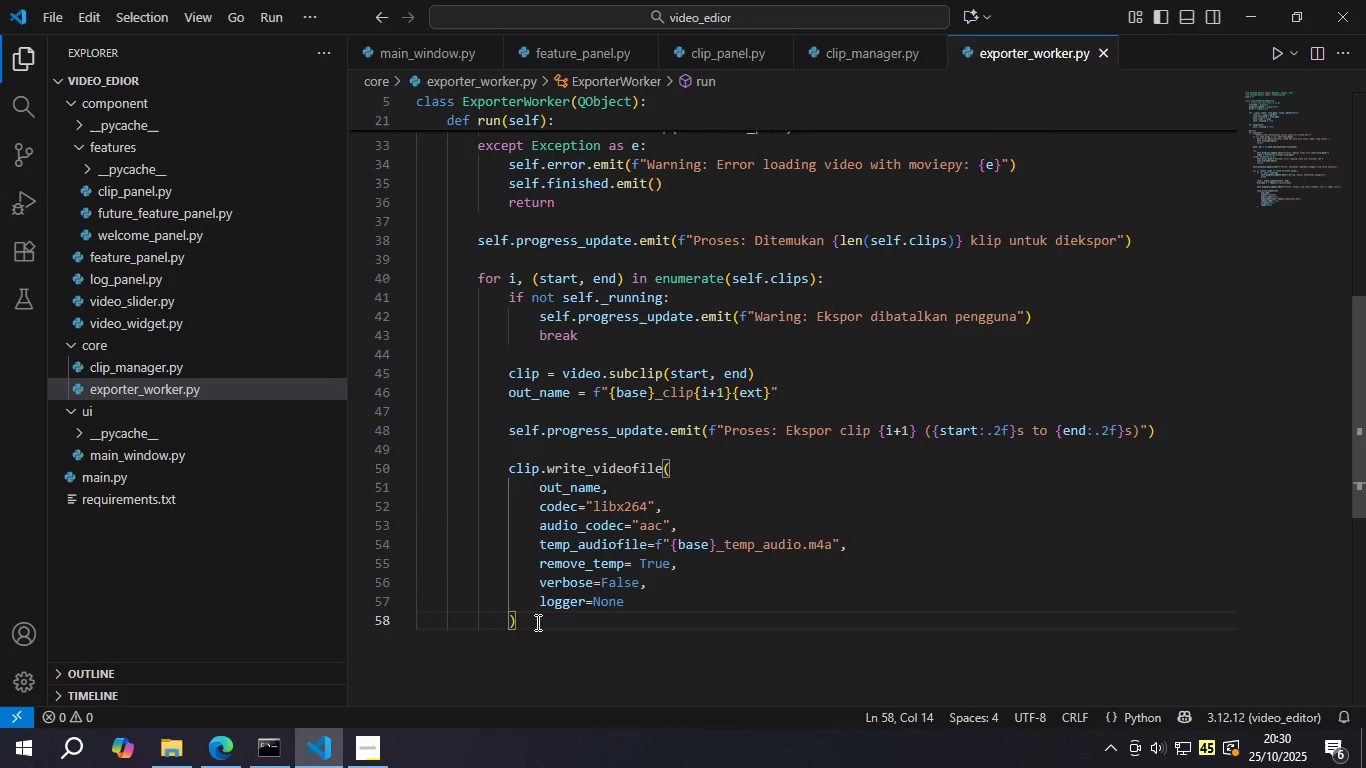 
key(Enter)
 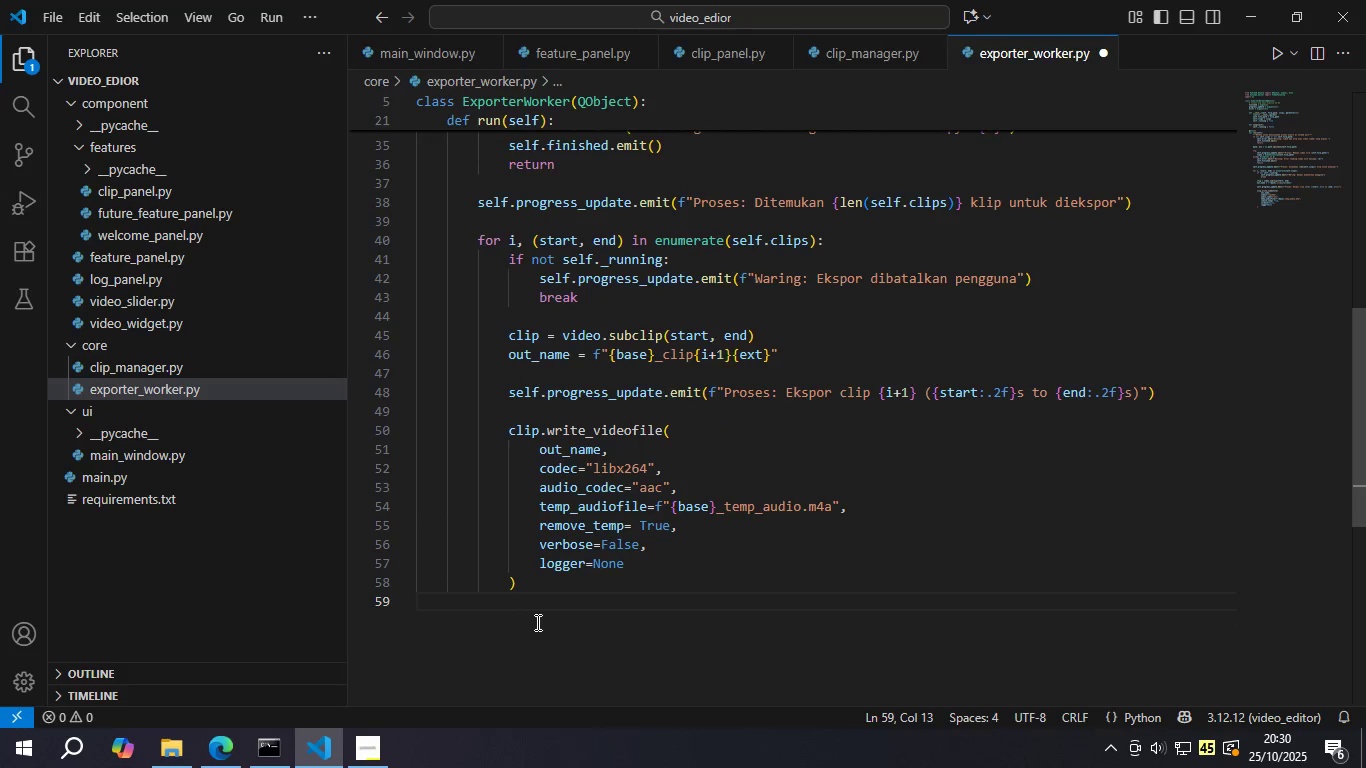 
type(self.prog)
 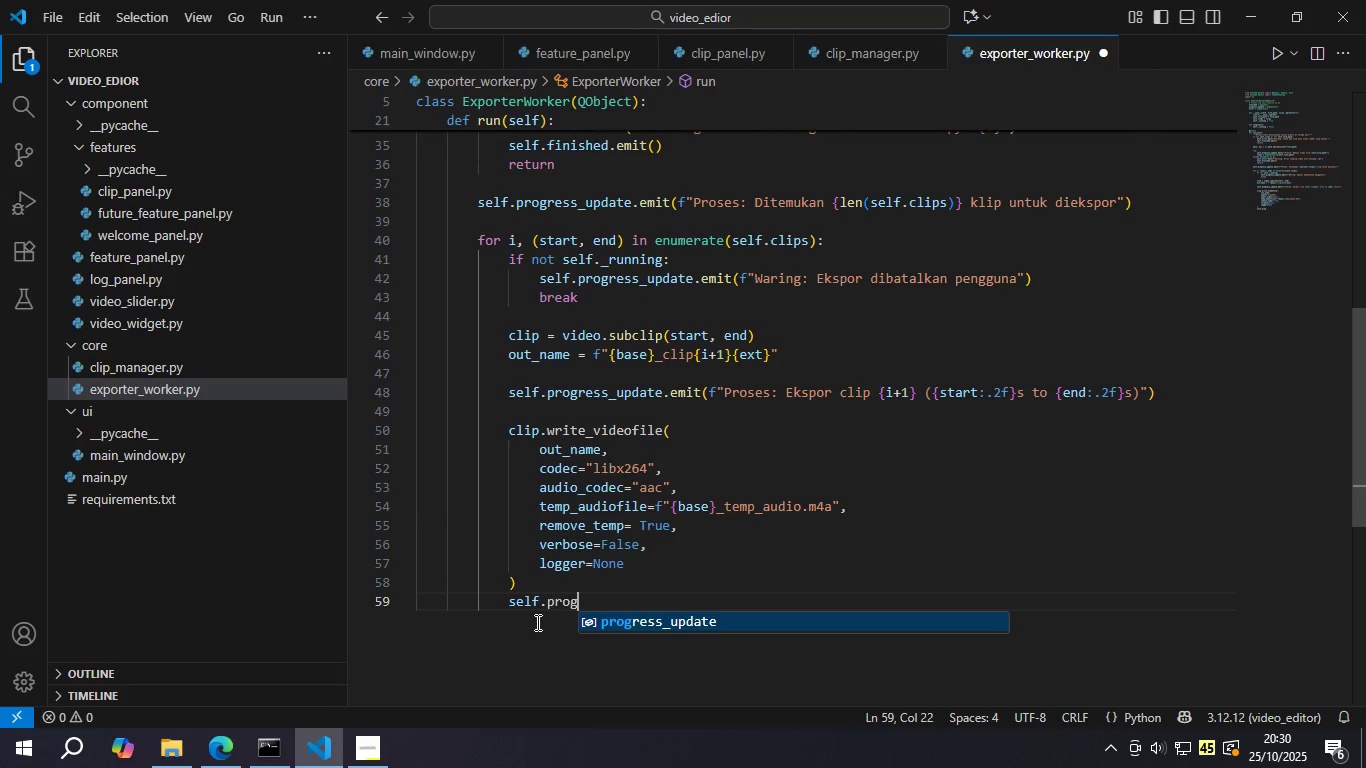 
key(Enter)
 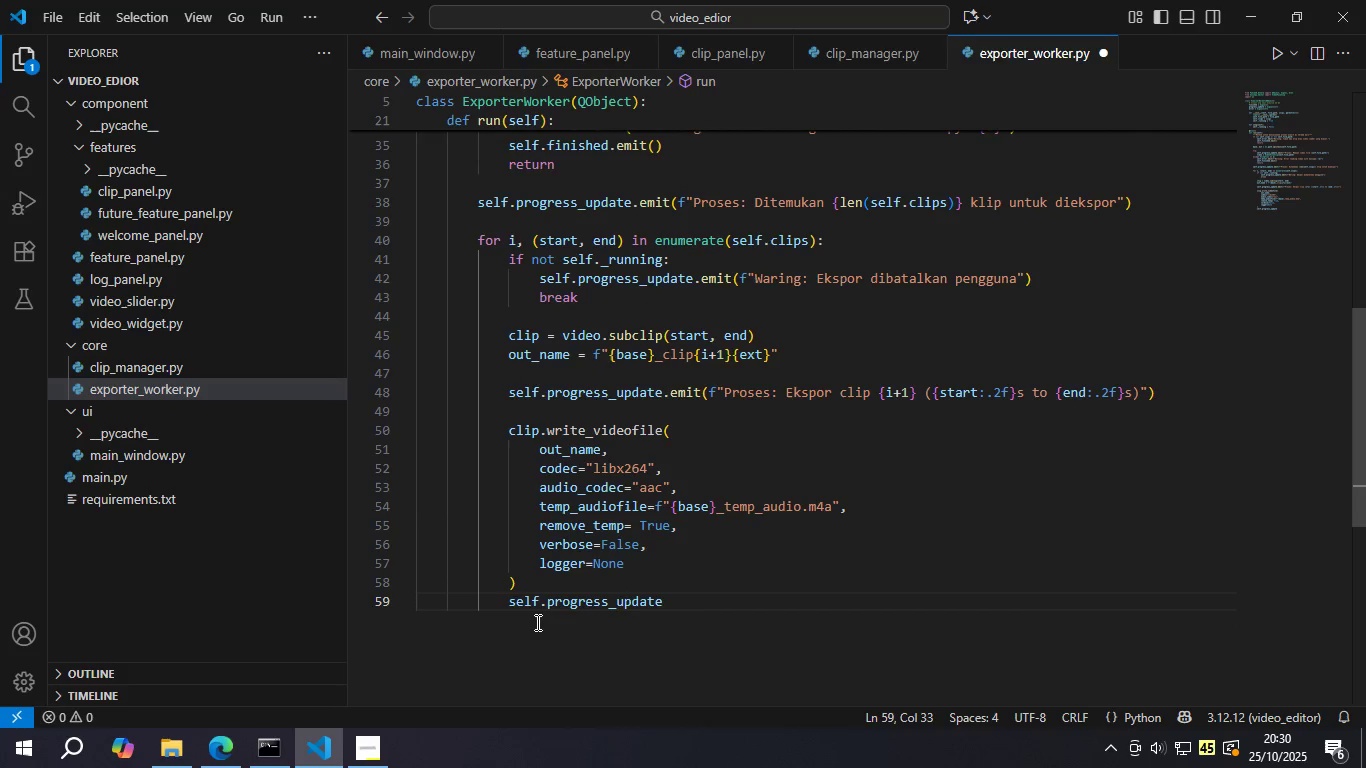 
type(.emit()
 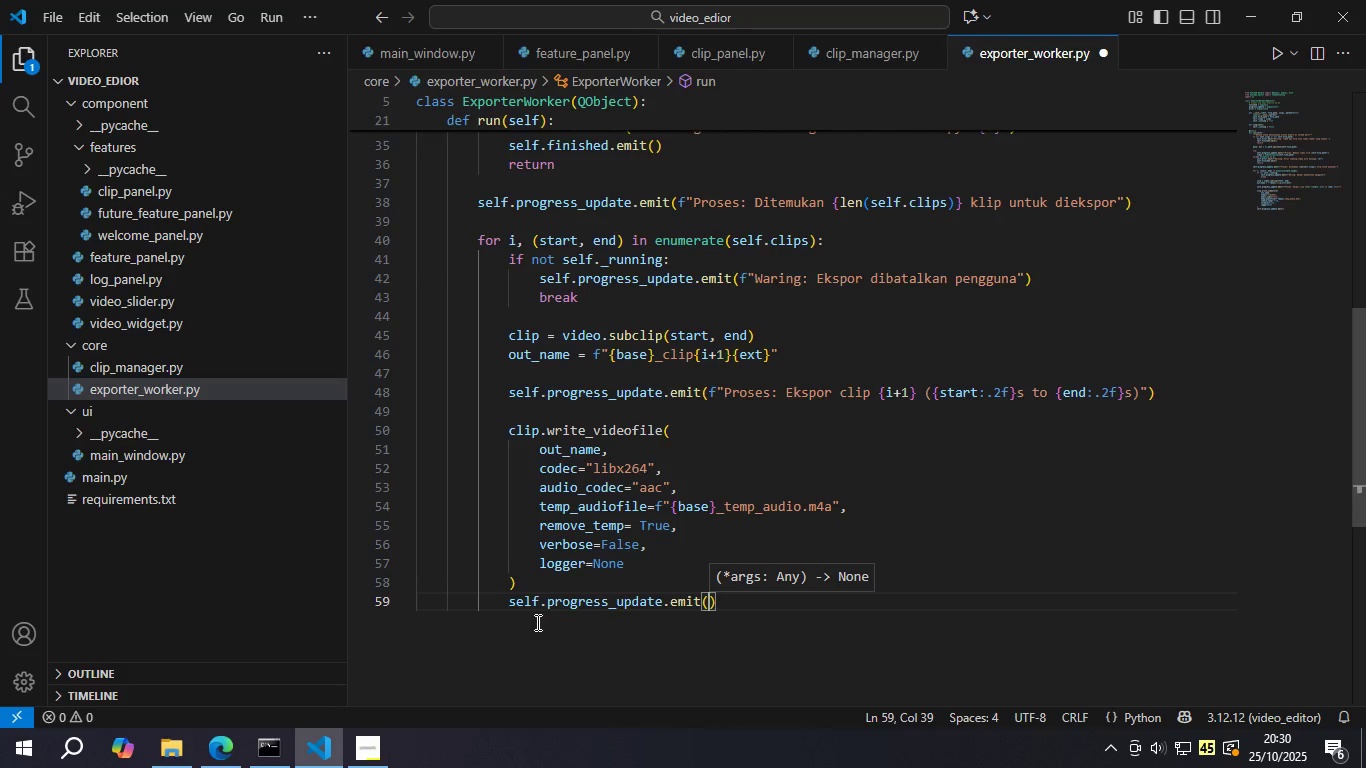 
type("proses: b)
key(Backspace)
type(Berj)
key(Backspace)
key(Backspace)
key(Backspace)
key(Backspace)
key(Backspace)
key(Backspace)
key(Backspace)
key(Backspace)
type(Proses: Berhasil ekspoer )
key(Backspace)
key(Backspace)
key(Backspace)
type(r: {out_m)
key(Backspace)
type(name)
 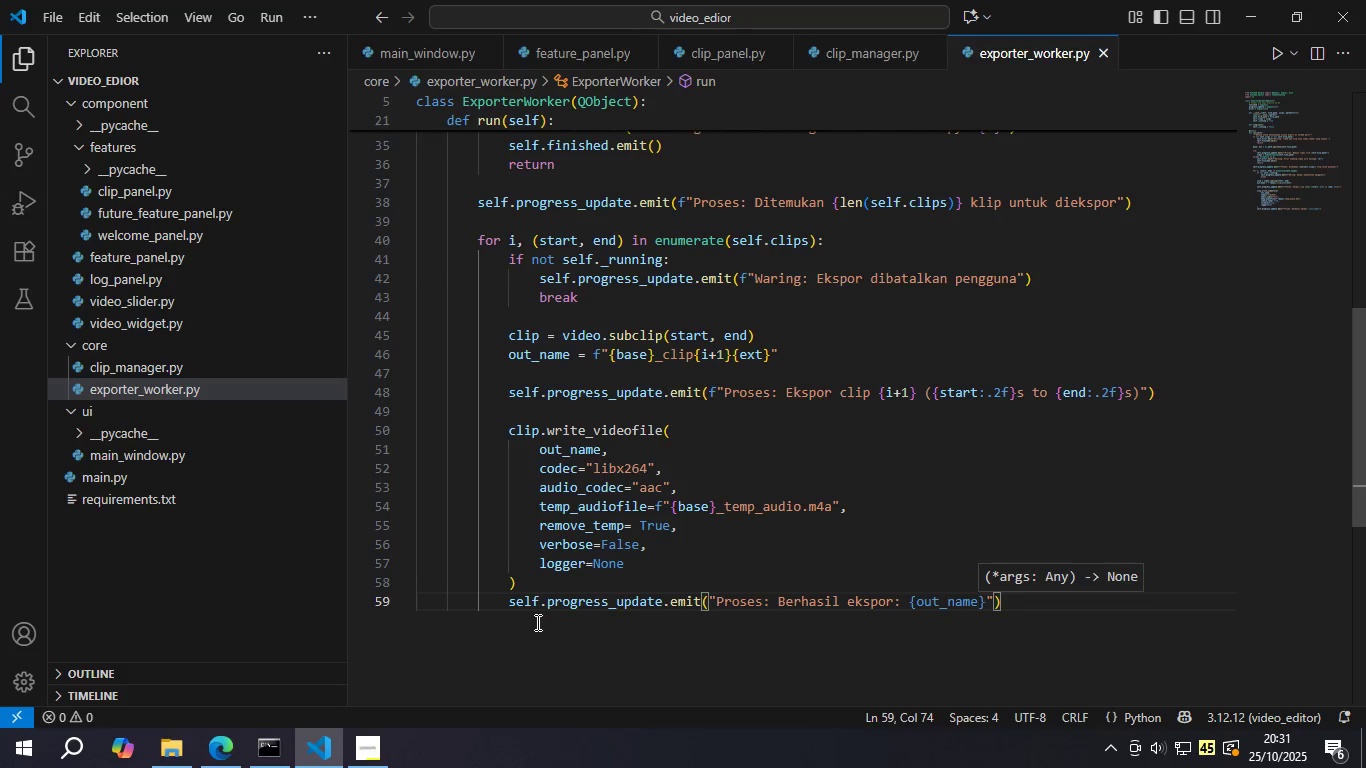 
key(Control+S)
 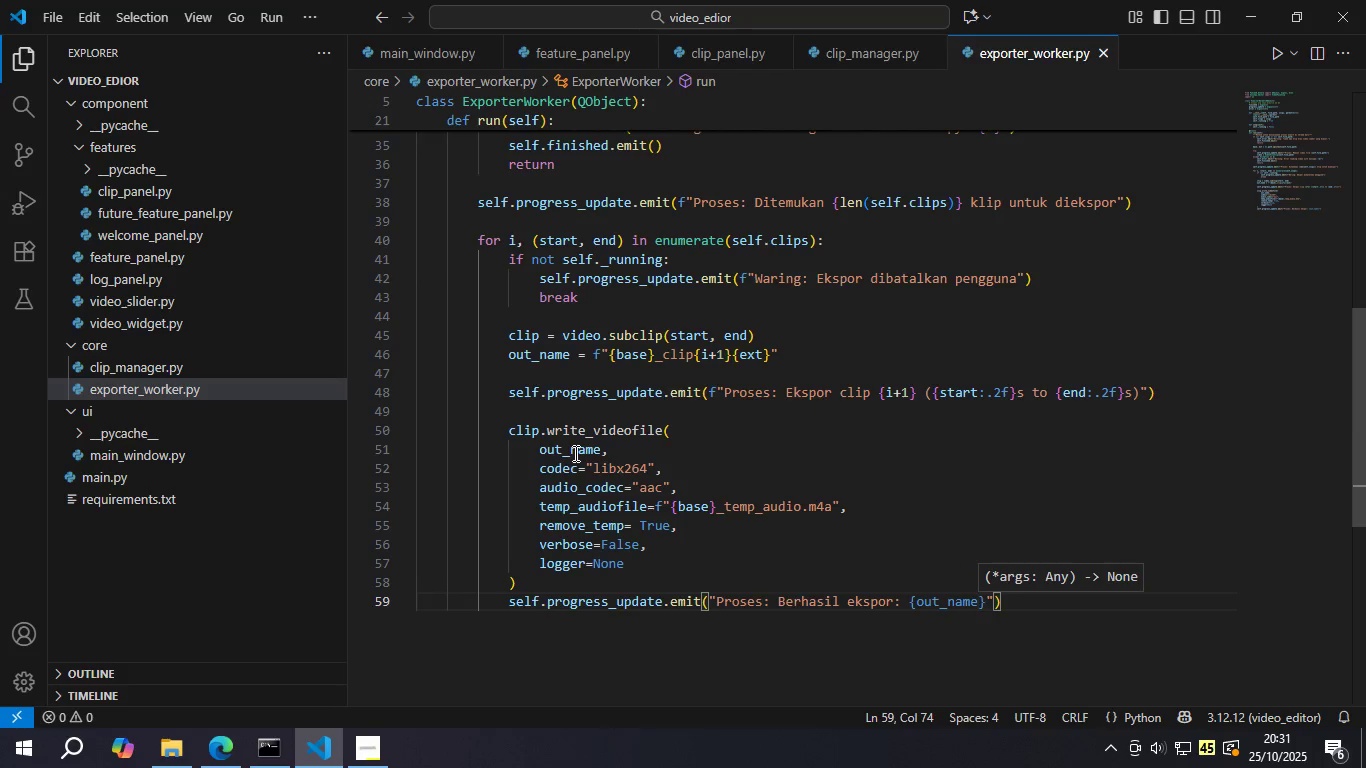 
double_click([574, 452])
 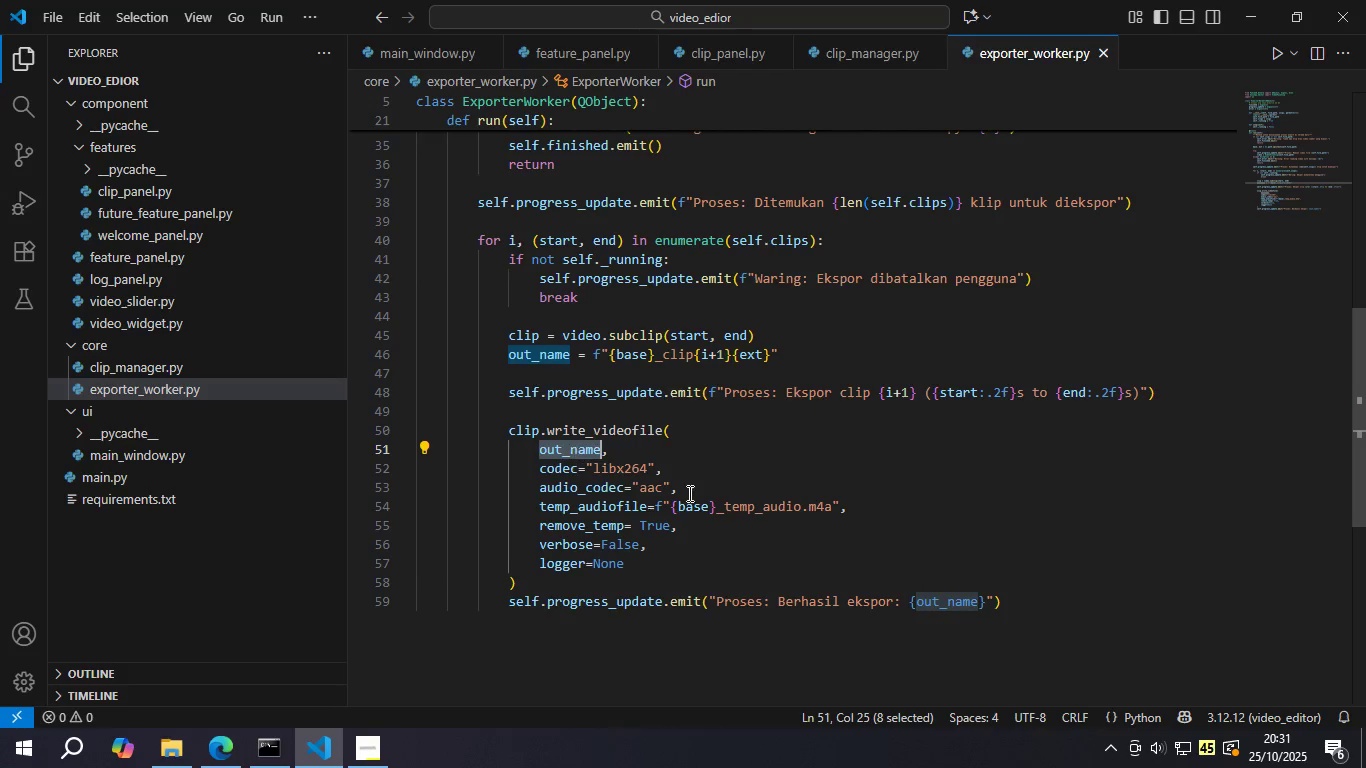 
key(Control+C)
 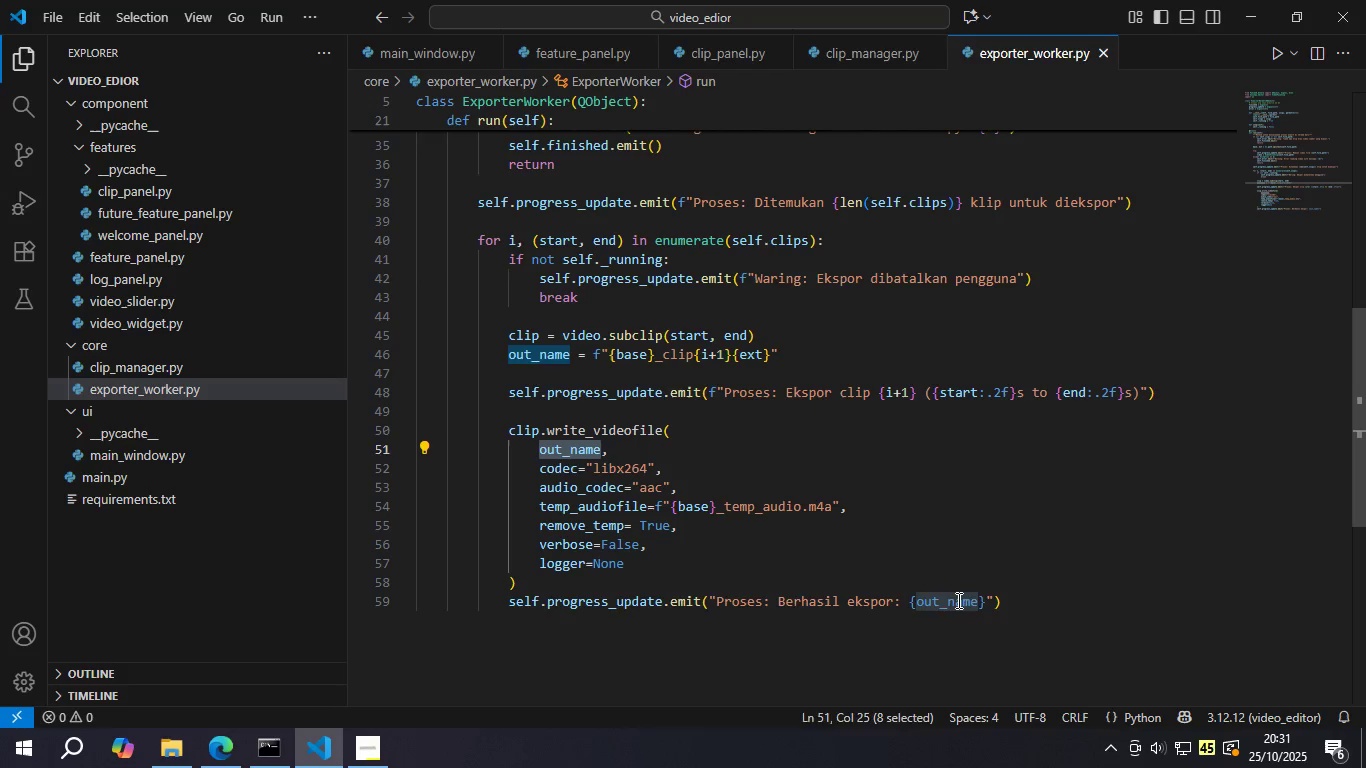 
left_click([957, 600])
 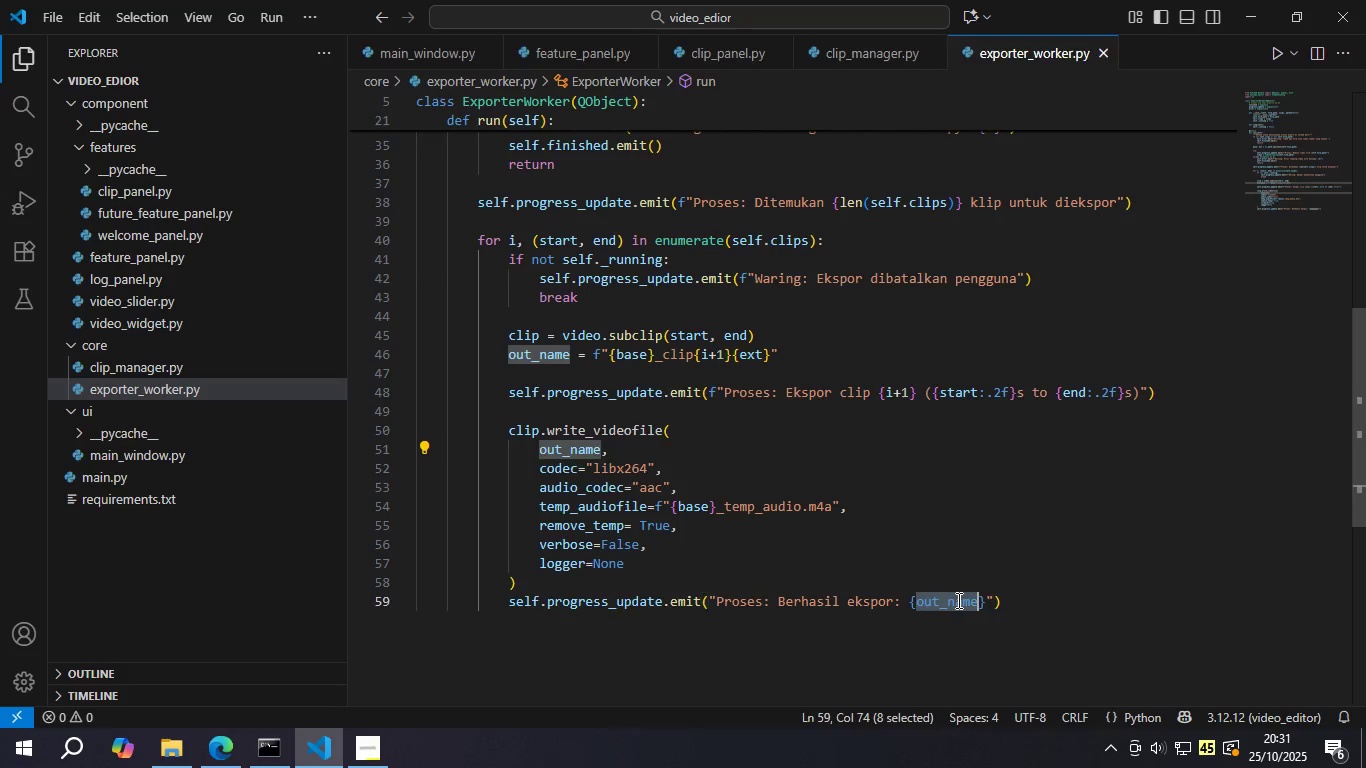 
double_click([957, 600])
 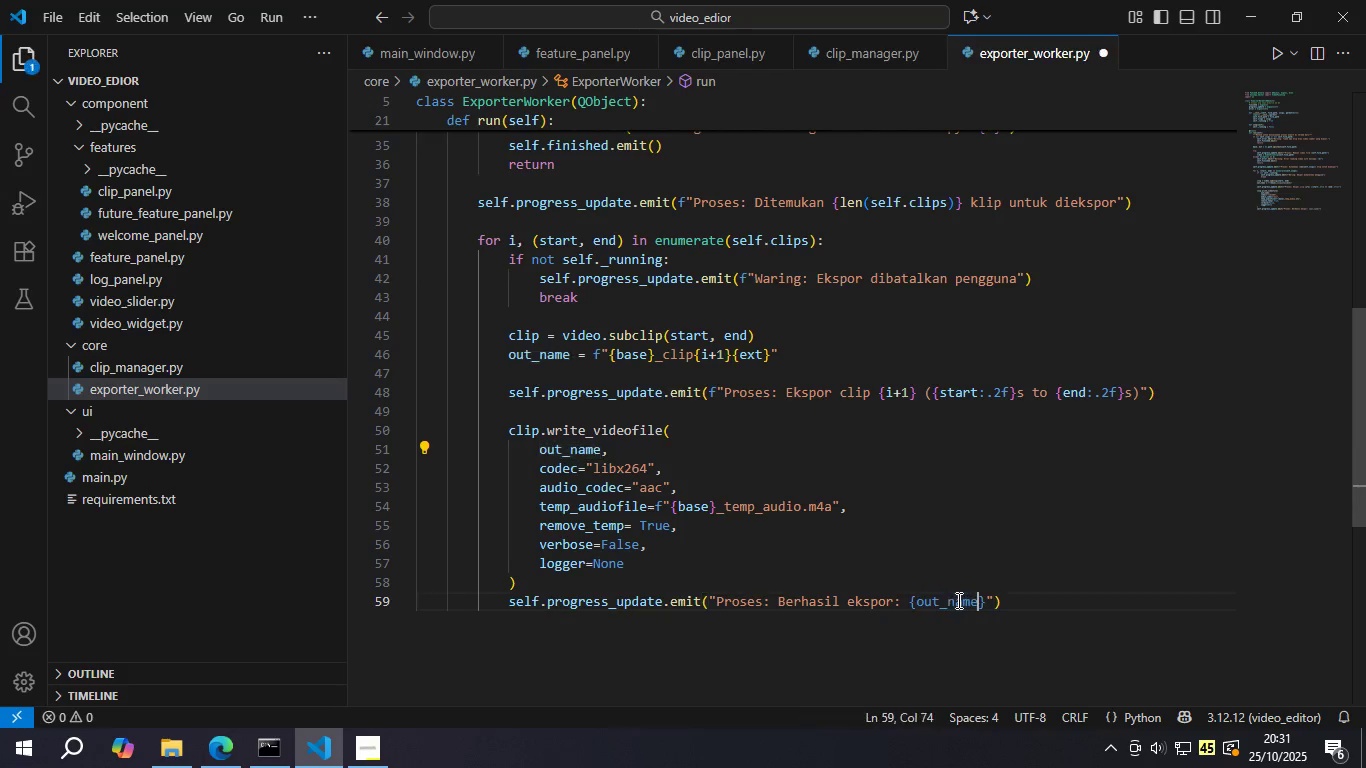 
key(Control+V)
 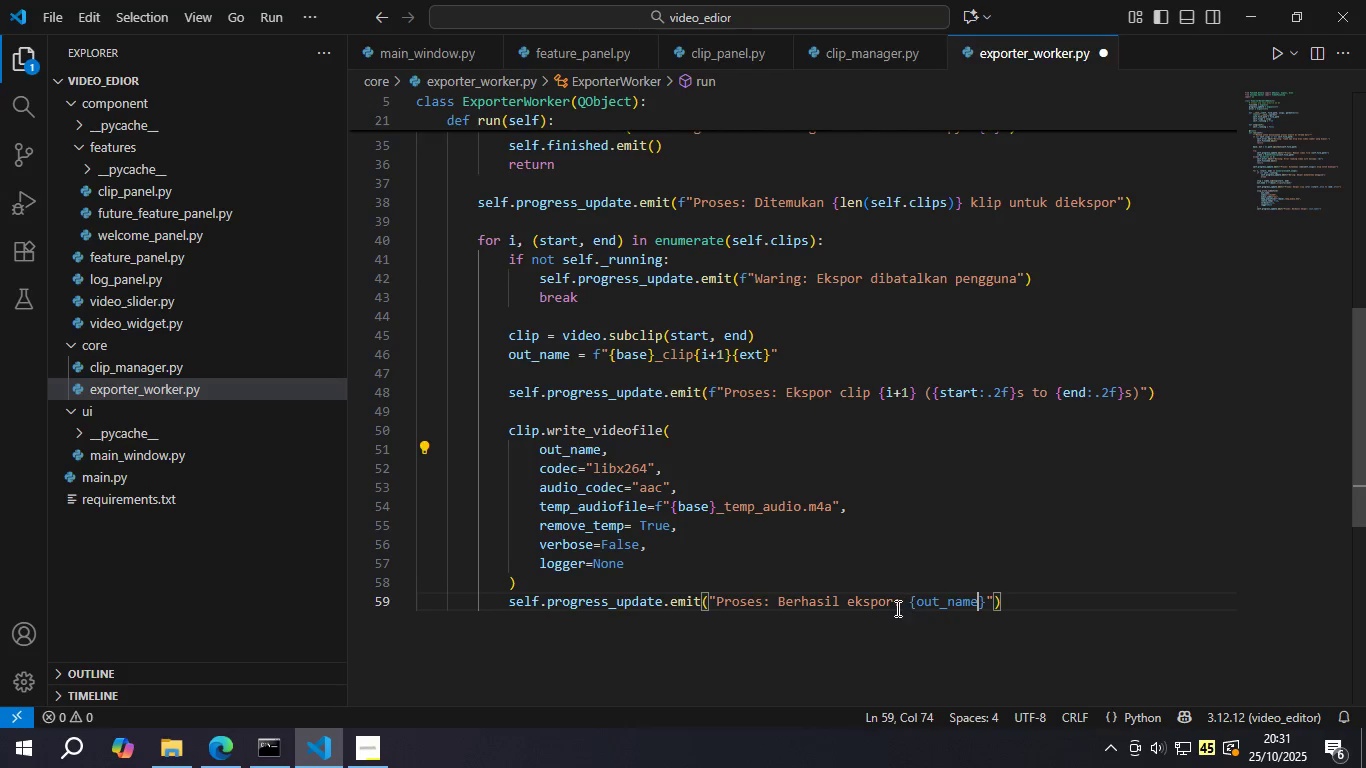 
key(Control+S)
 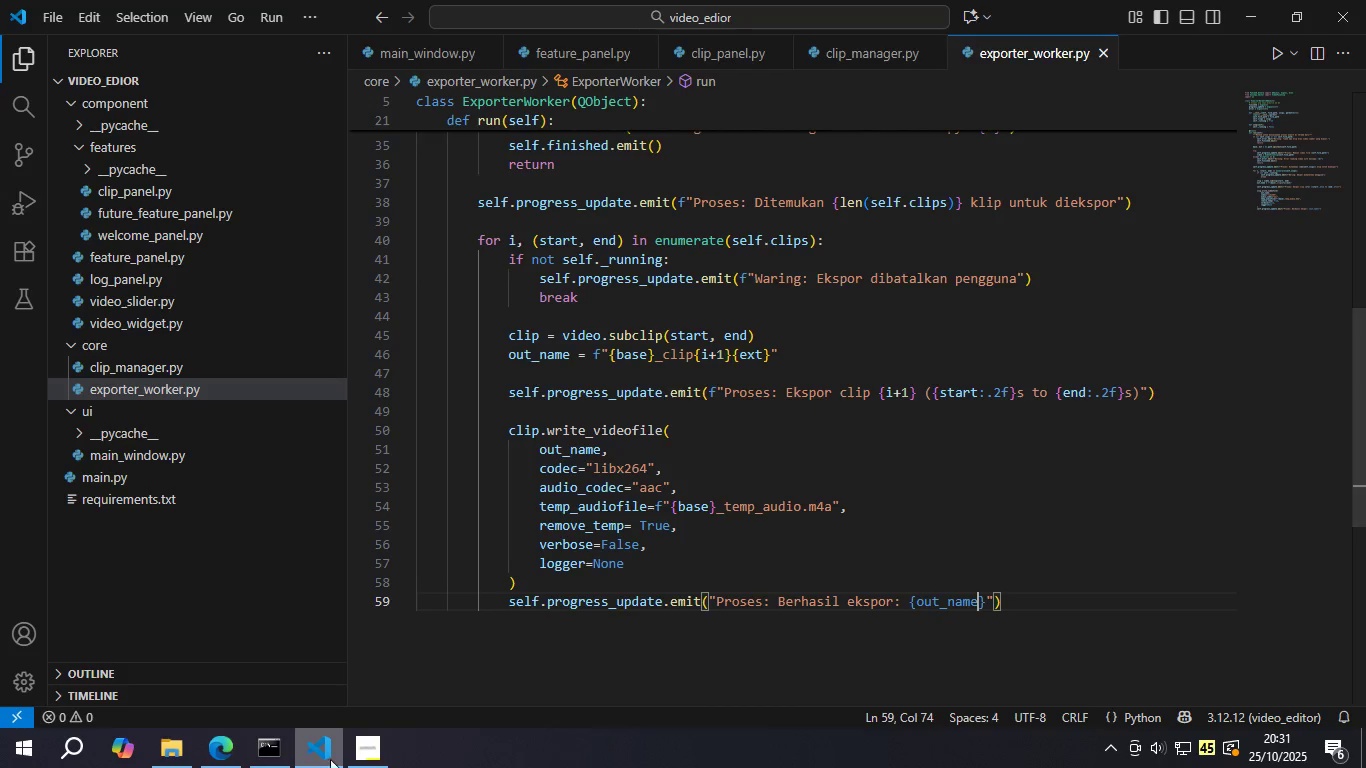 
left_click([357, 757])